 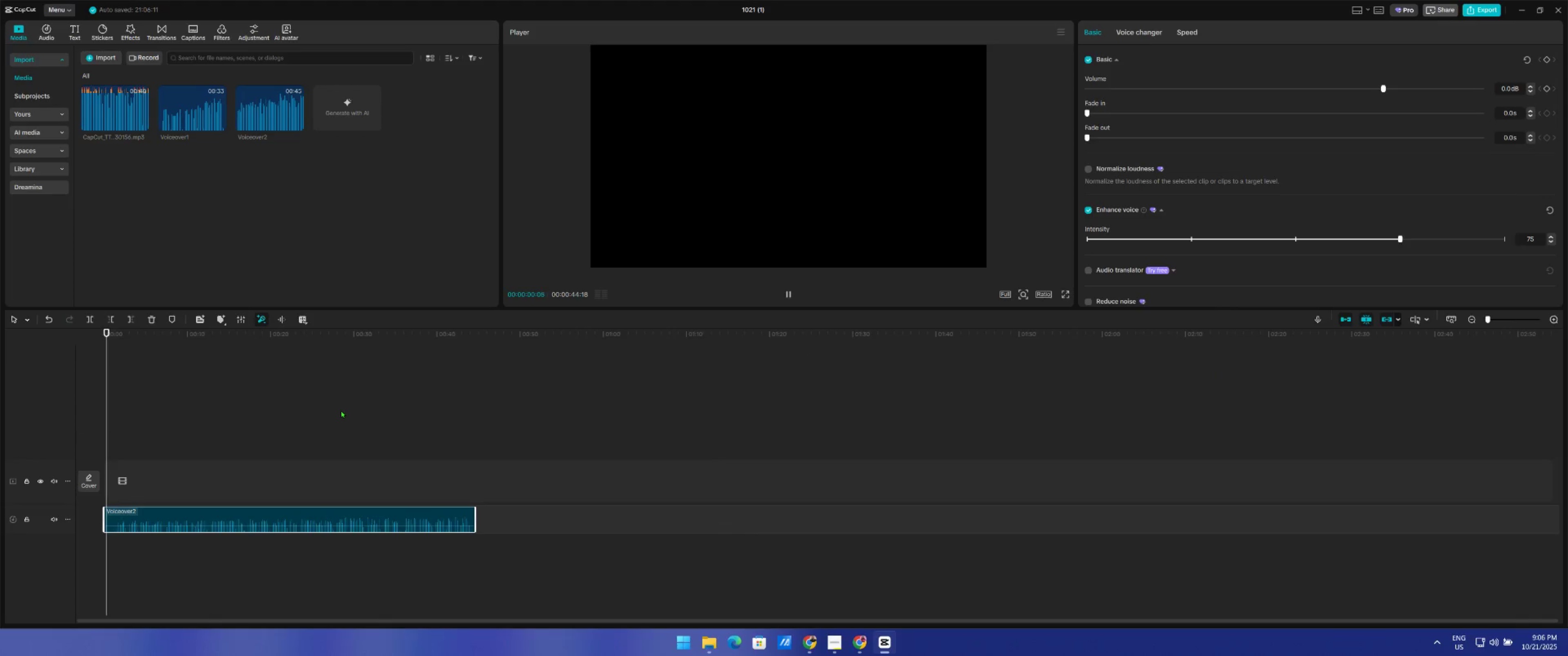 
key(Space)
 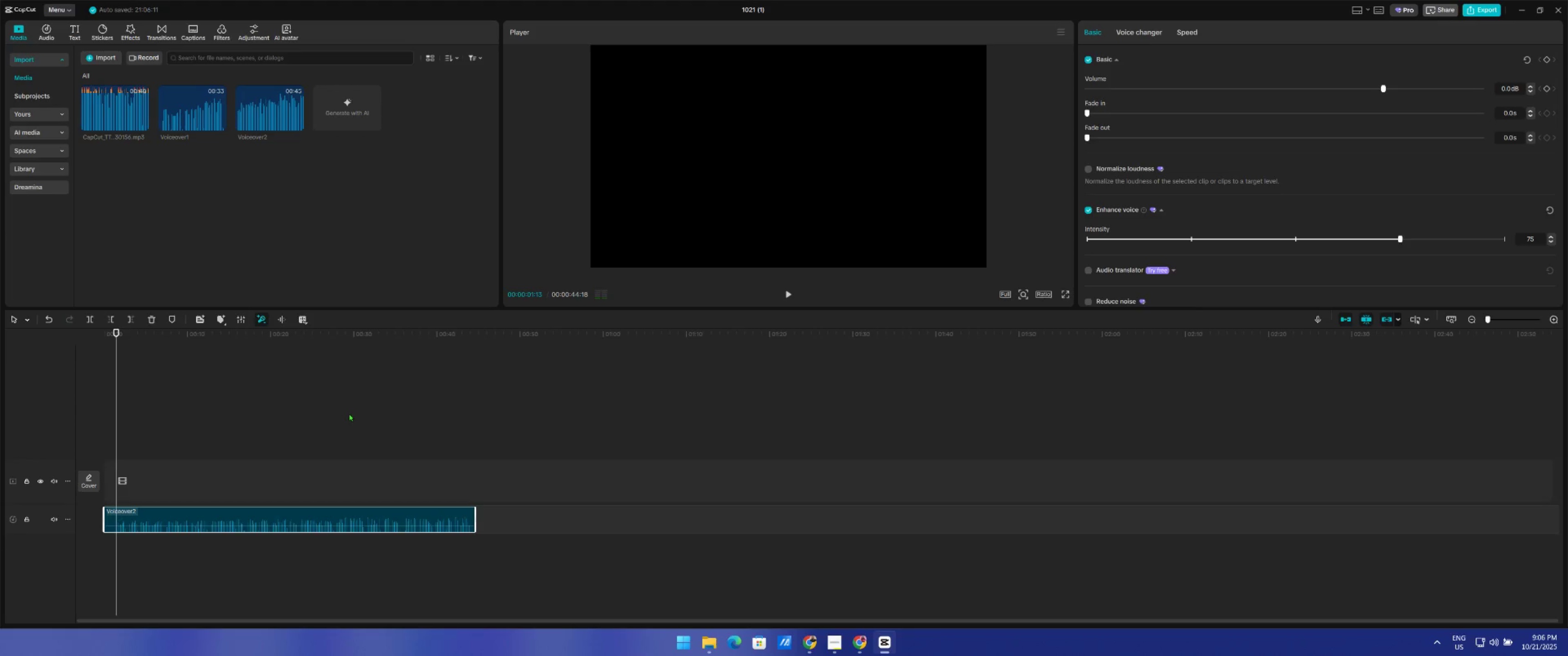 
key(Q)
 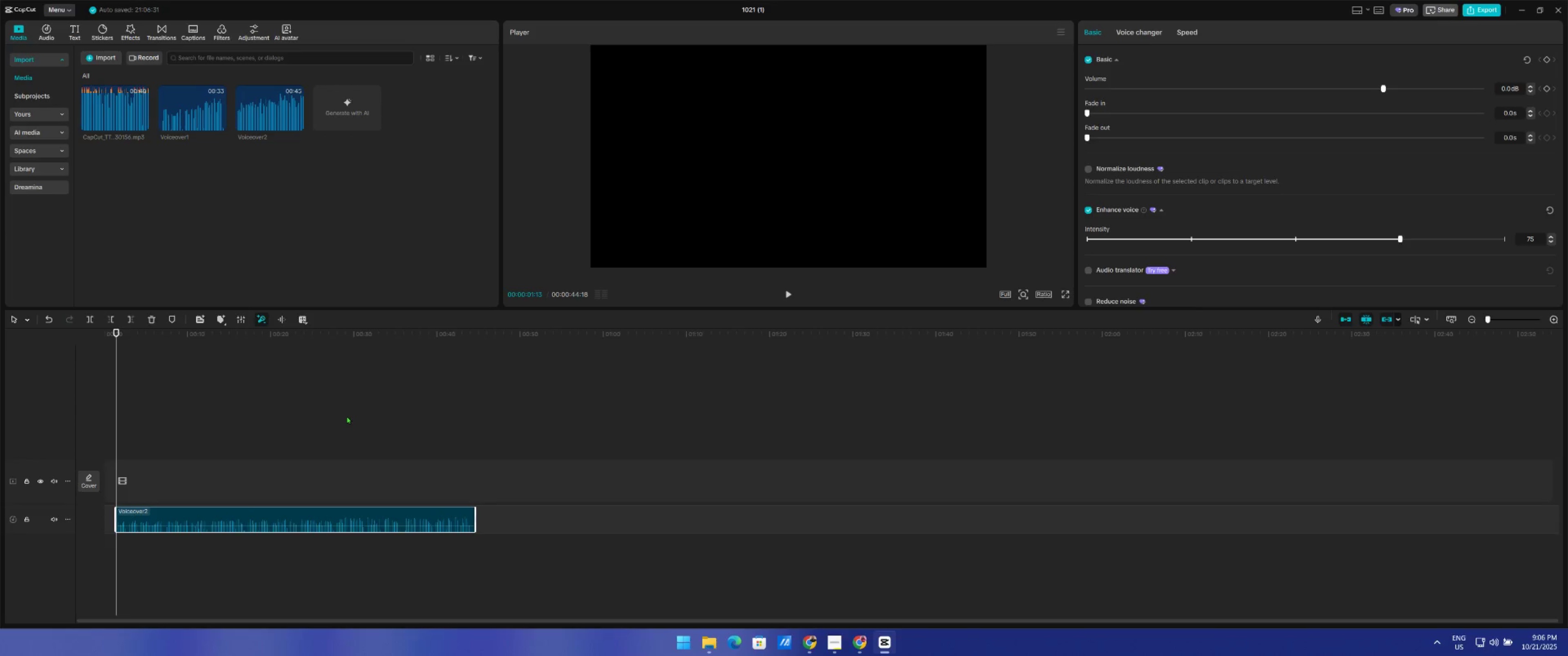 
key(Space)
 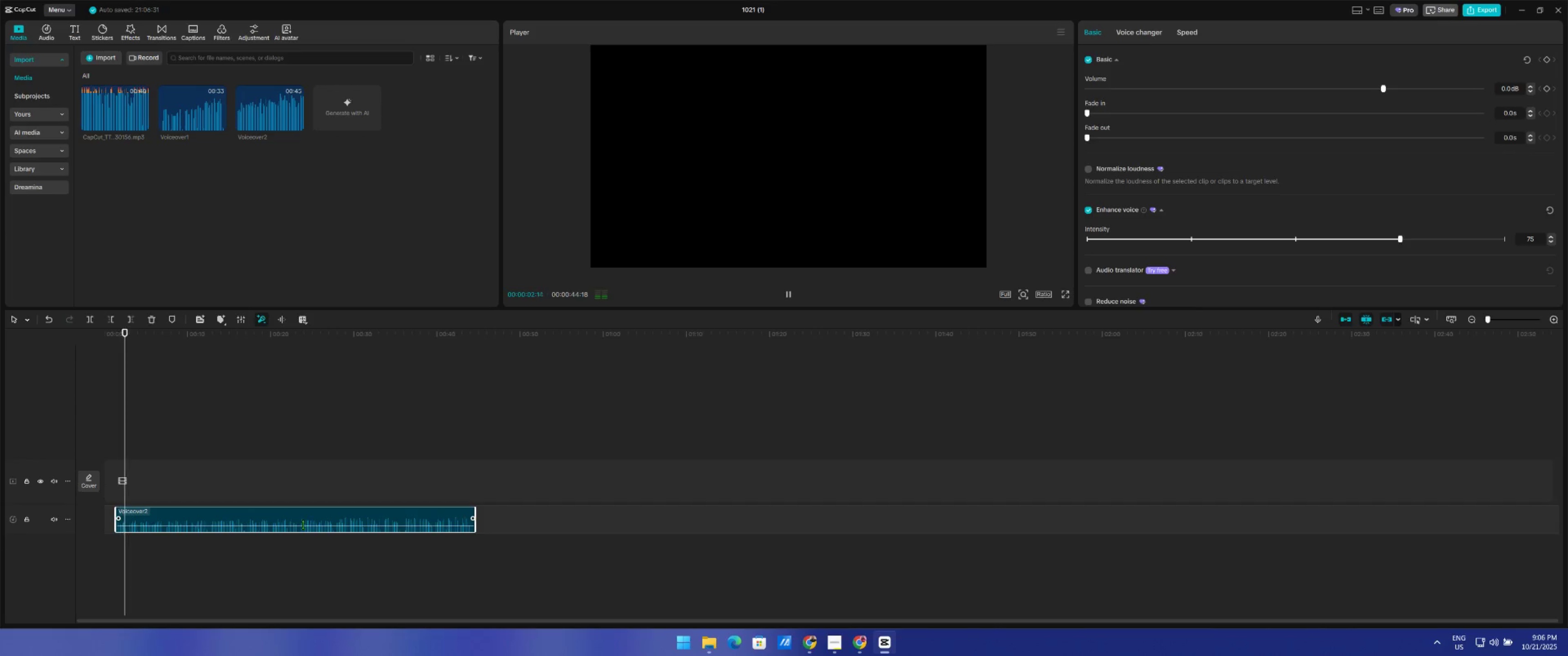 
left_click_drag(start_coordinate=[302, 519], to_coordinate=[260, 519])
 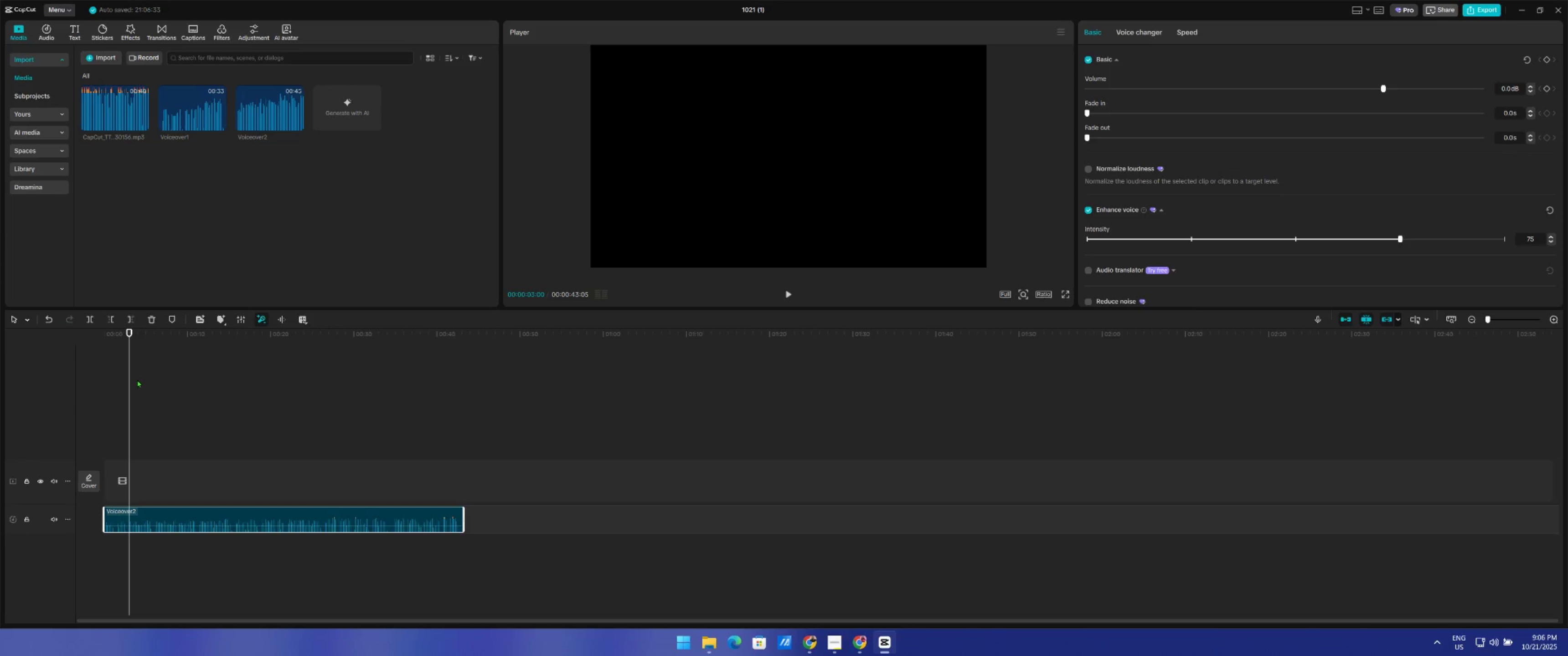 
left_click_drag(start_coordinate=[130, 381], to_coordinate=[0, 392])
 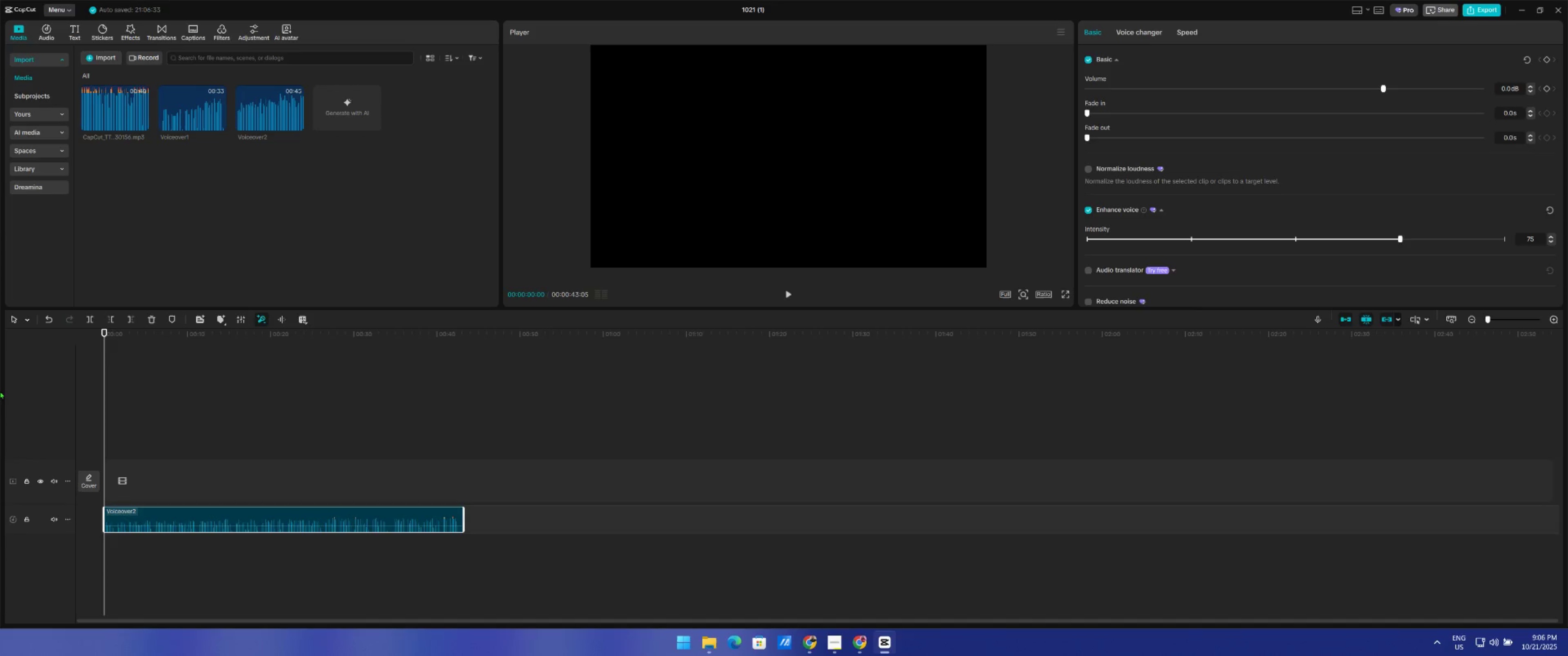 
key(Space)
 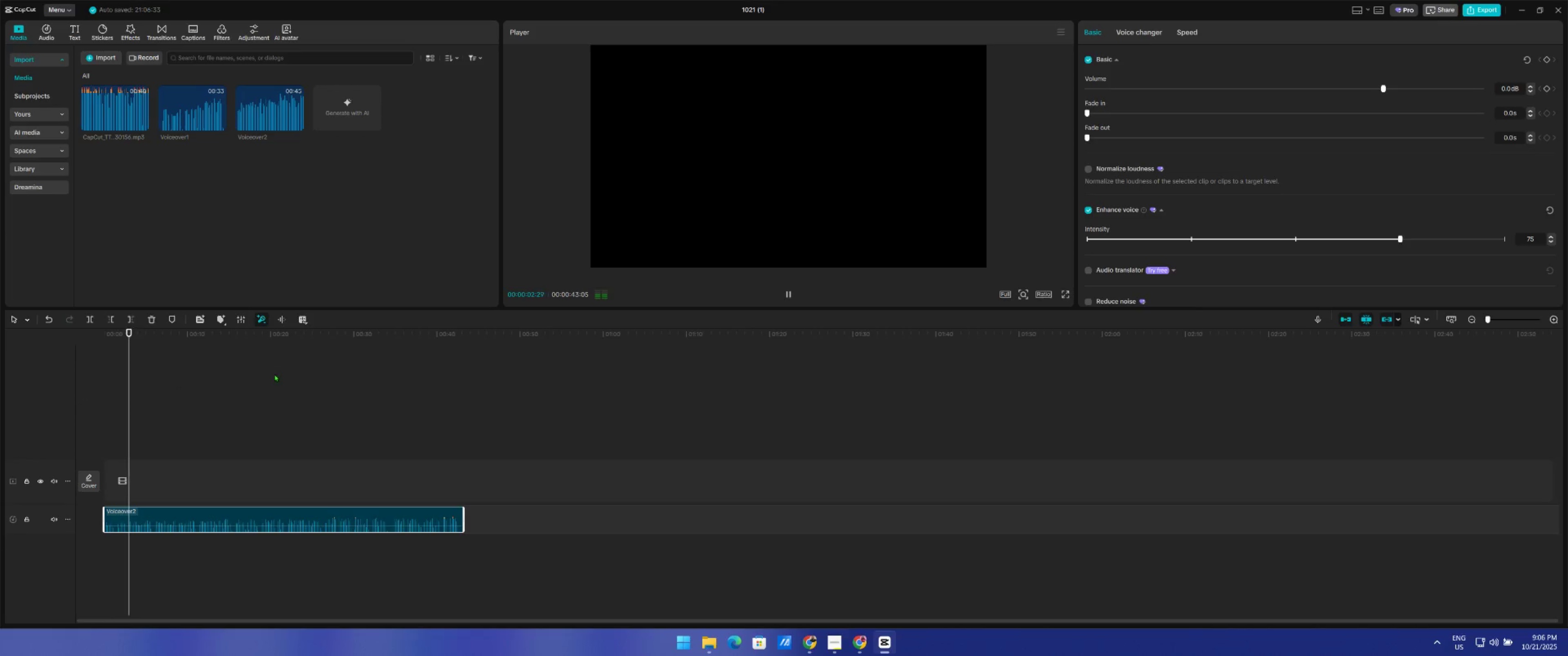 
wait(8.0)
 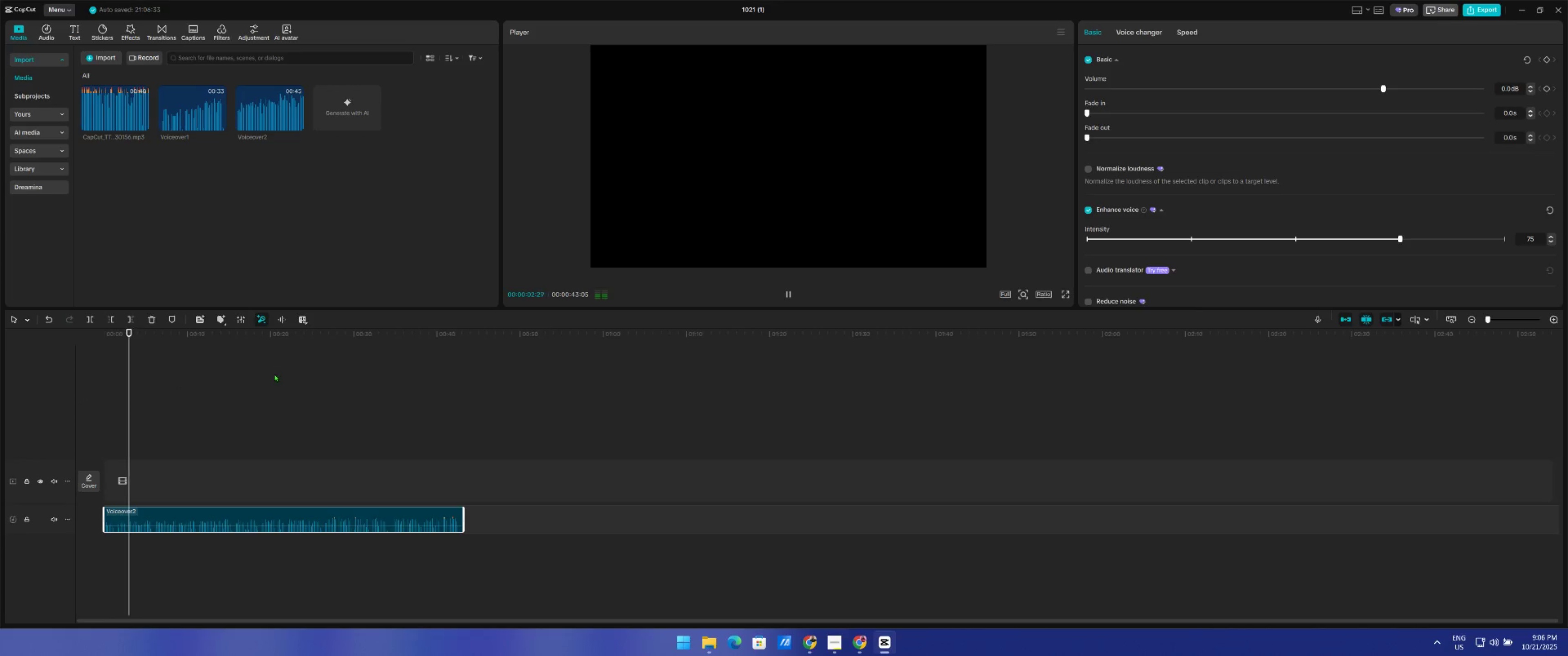 
left_click([1495, 643])
 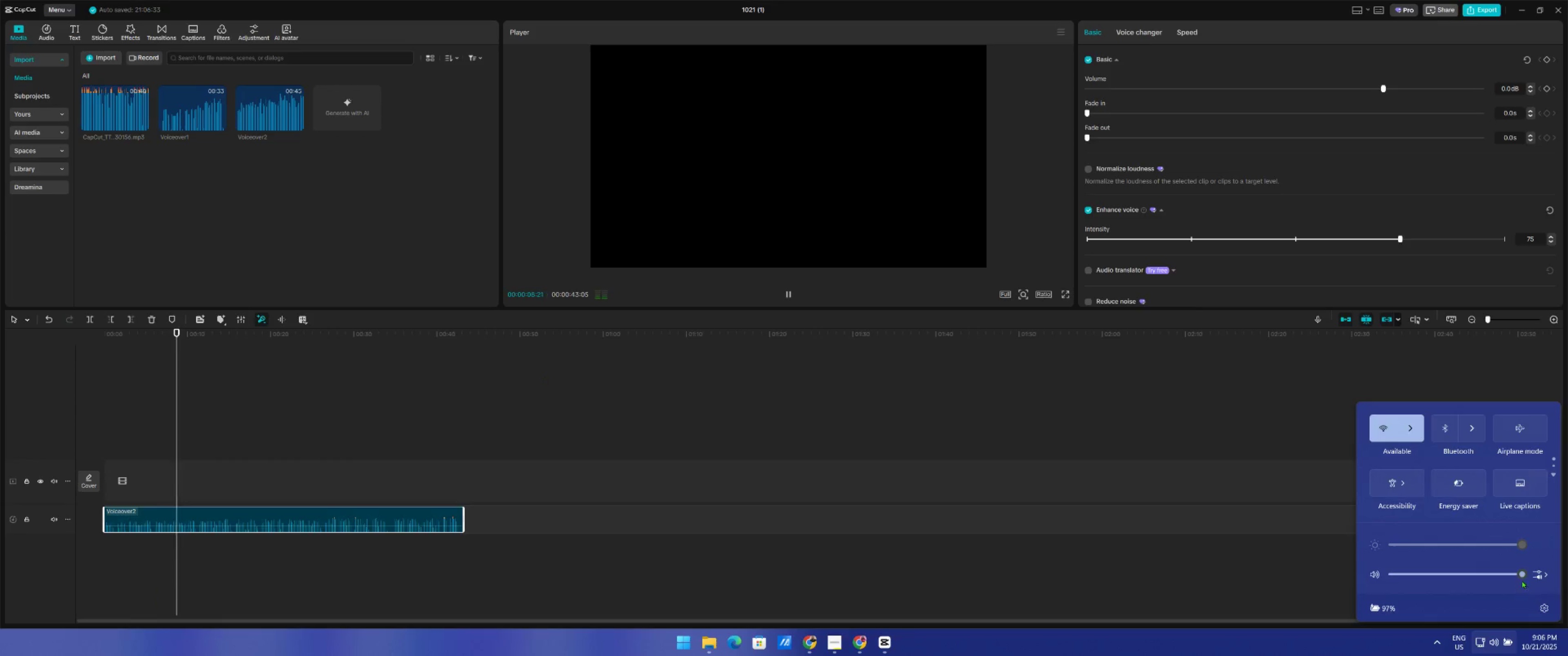 
left_click_drag(start_coordinate=[1522, 574], to_coordinate=[1553, 569])
 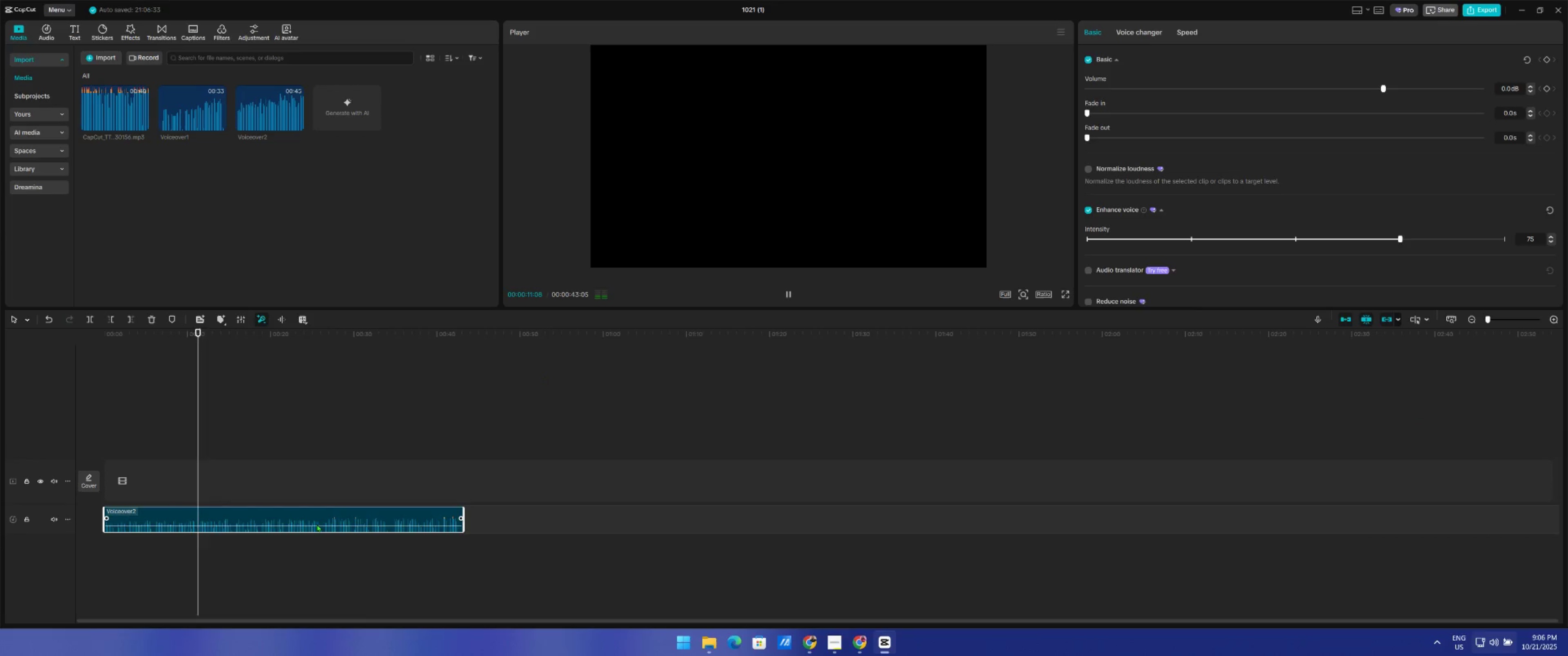 
left_click_drag(start_coordinate=[318, 525], to_coordinate=[323, 520])
 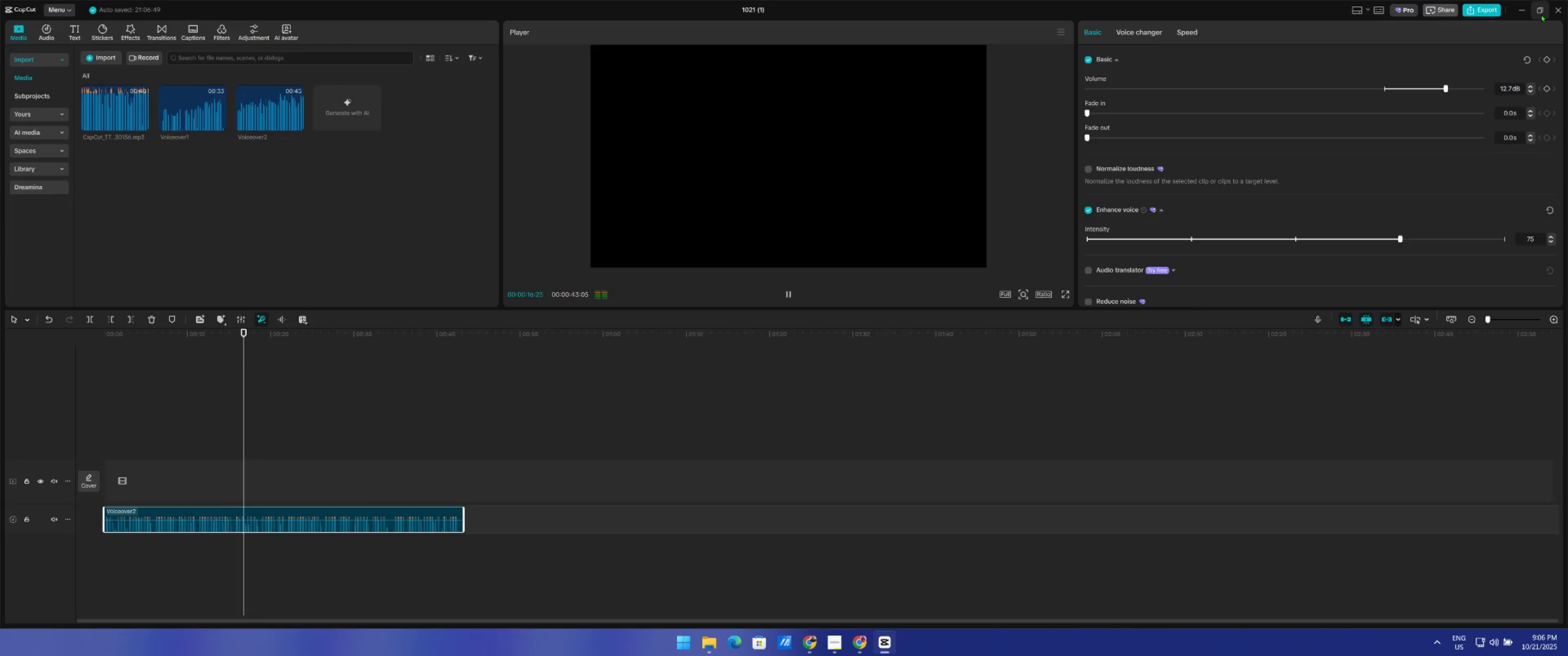 
left_click_drag(start_coordinate=[553, 489], to_coordinate=[335, 560])
 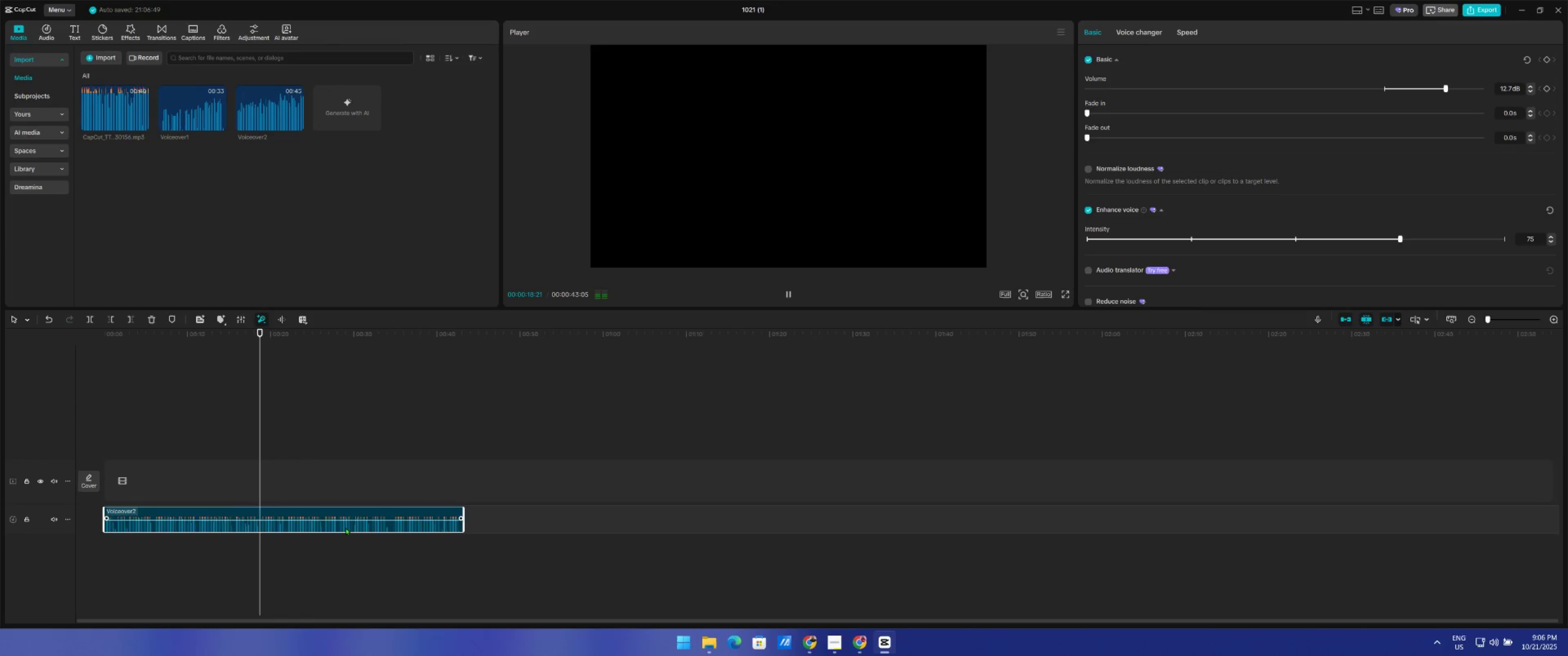 
key(Delete)
 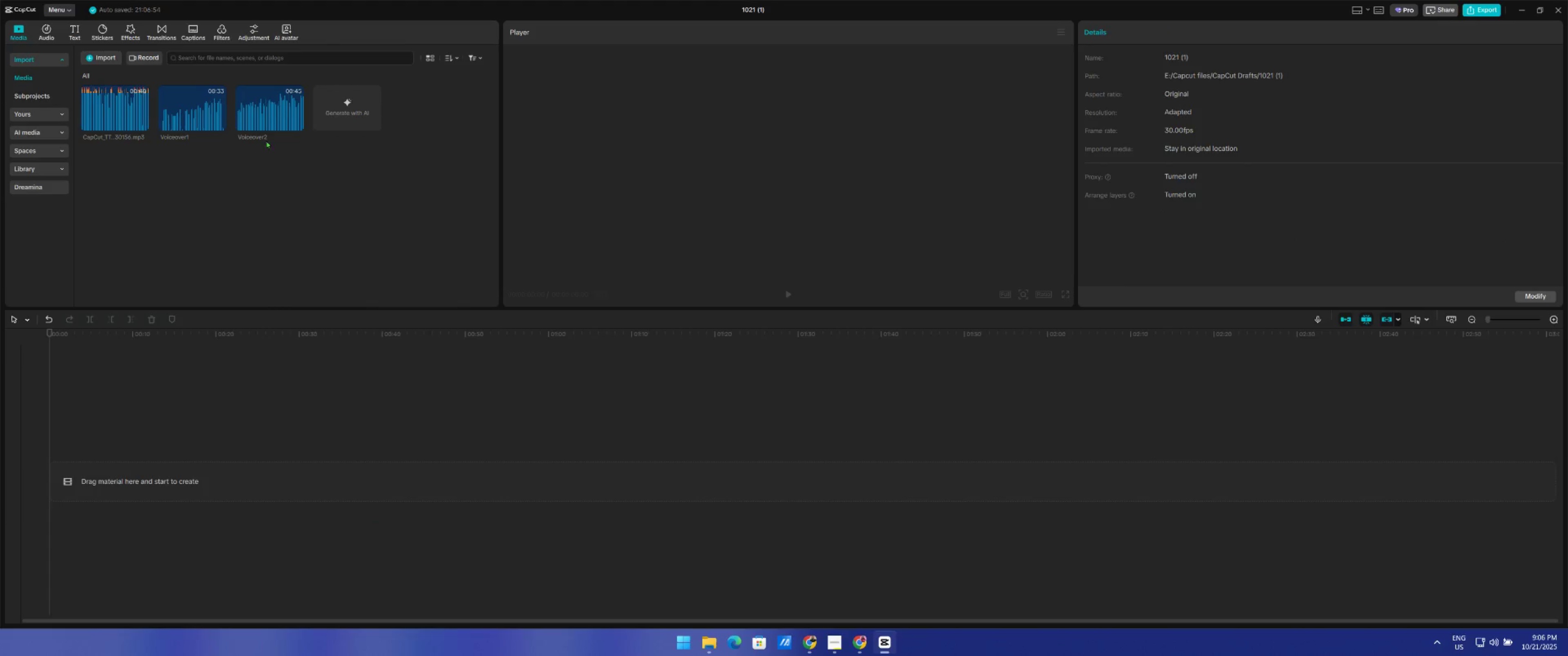 
left_click([272, 112])
 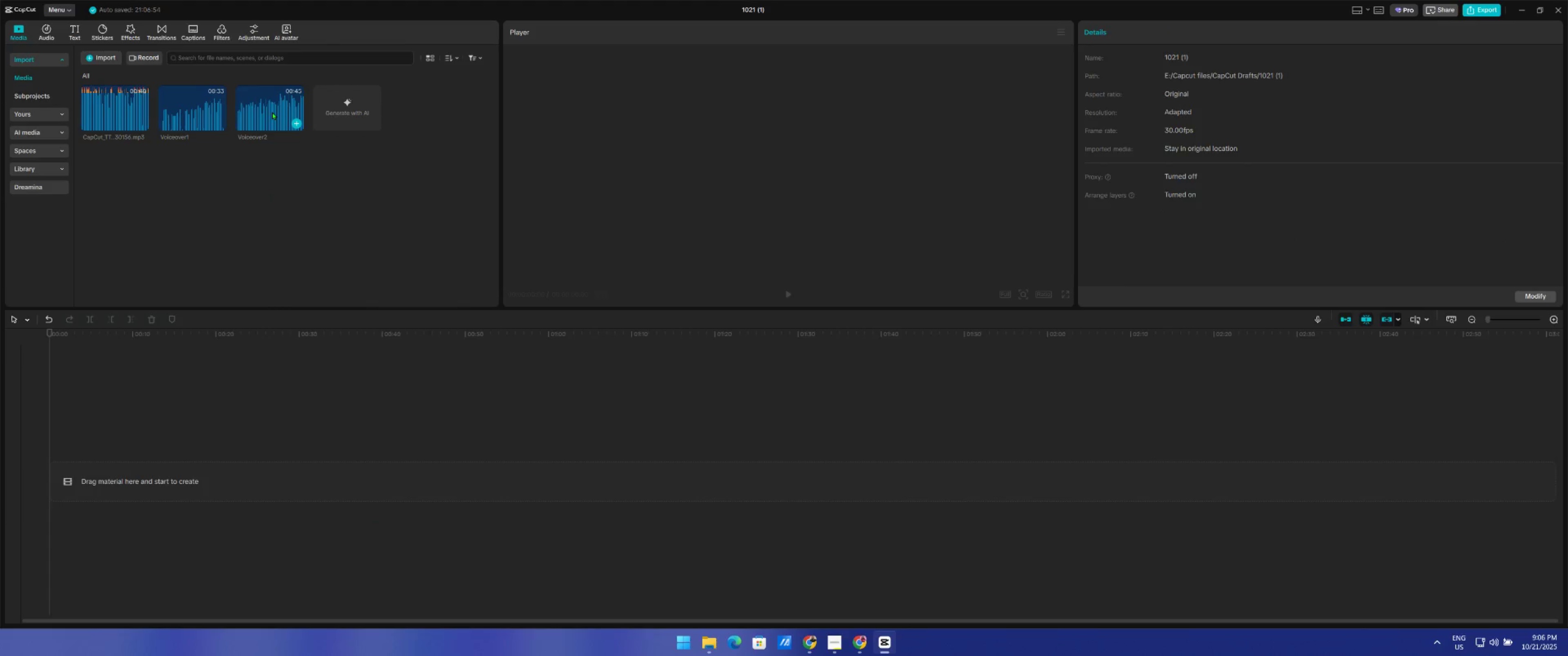 
key(Delete)
 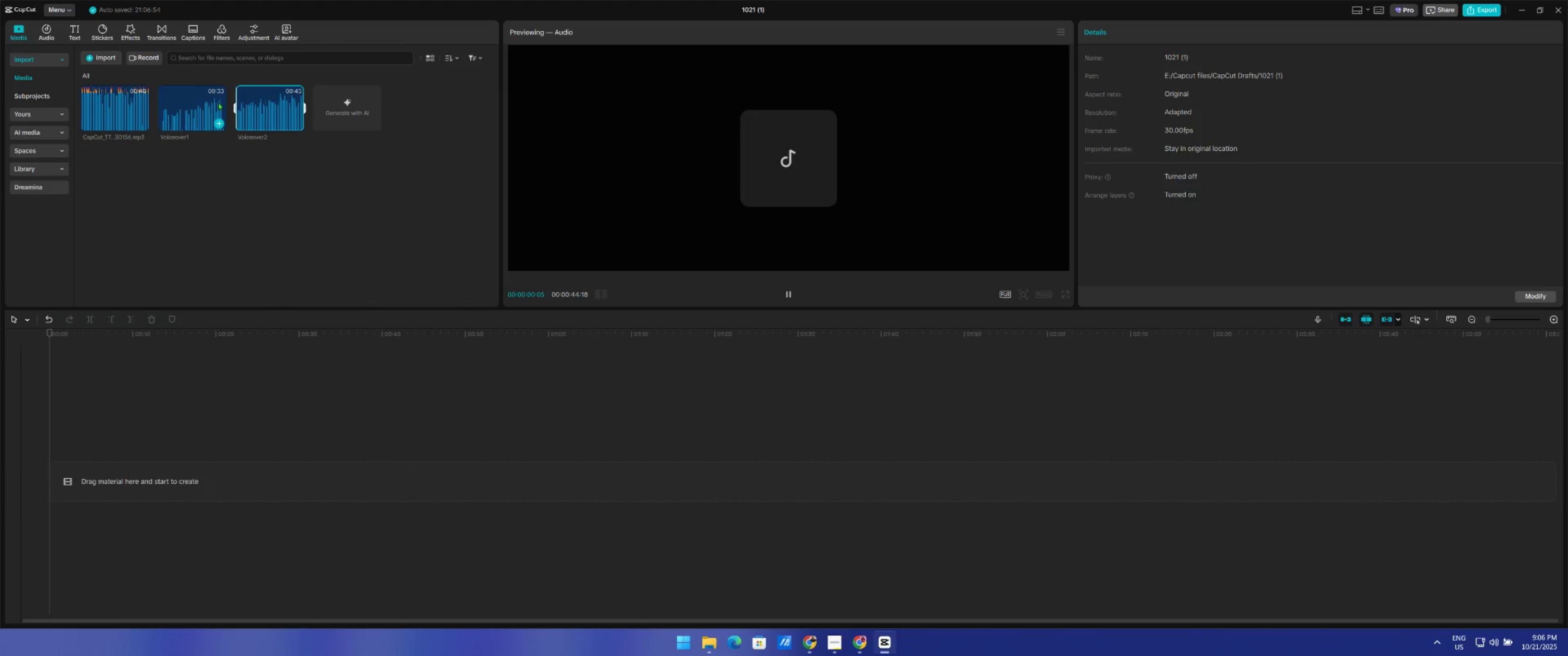 
key(Delete)
 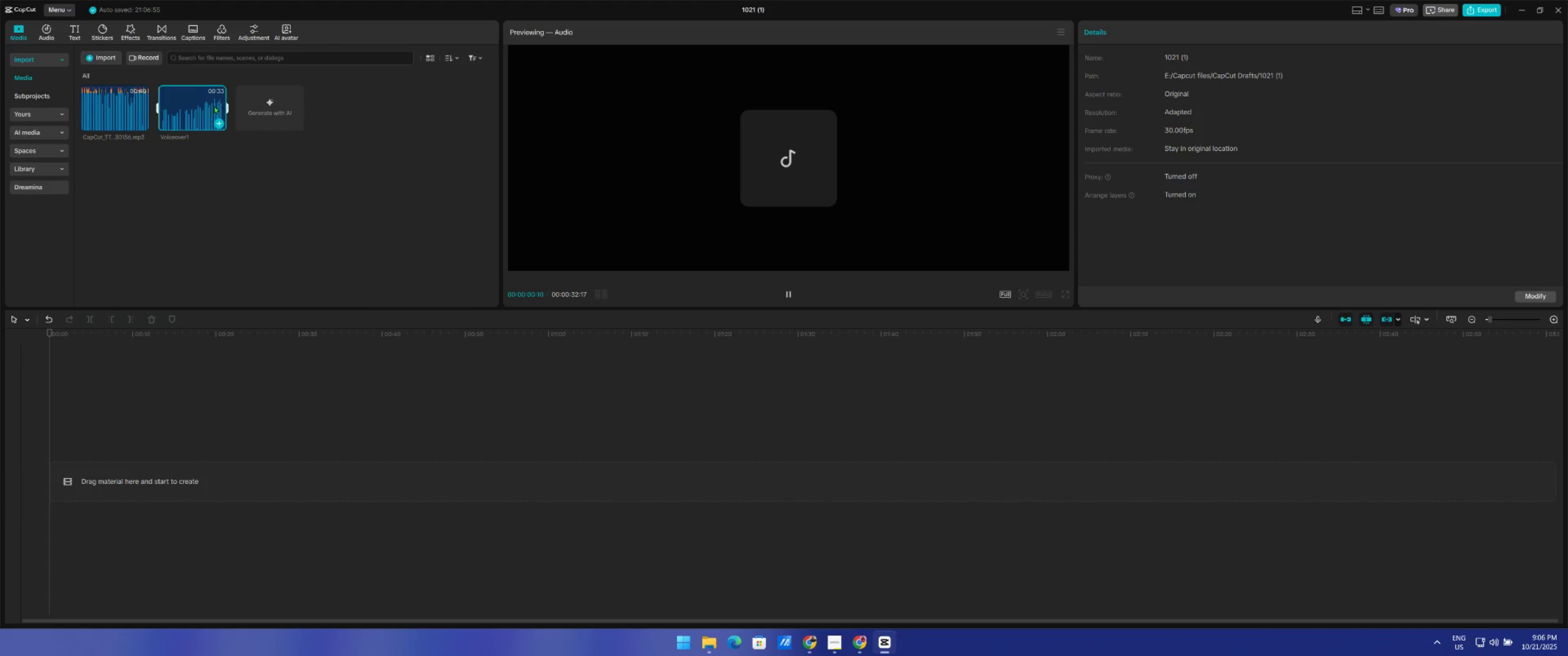 
left_click([214, 106])
 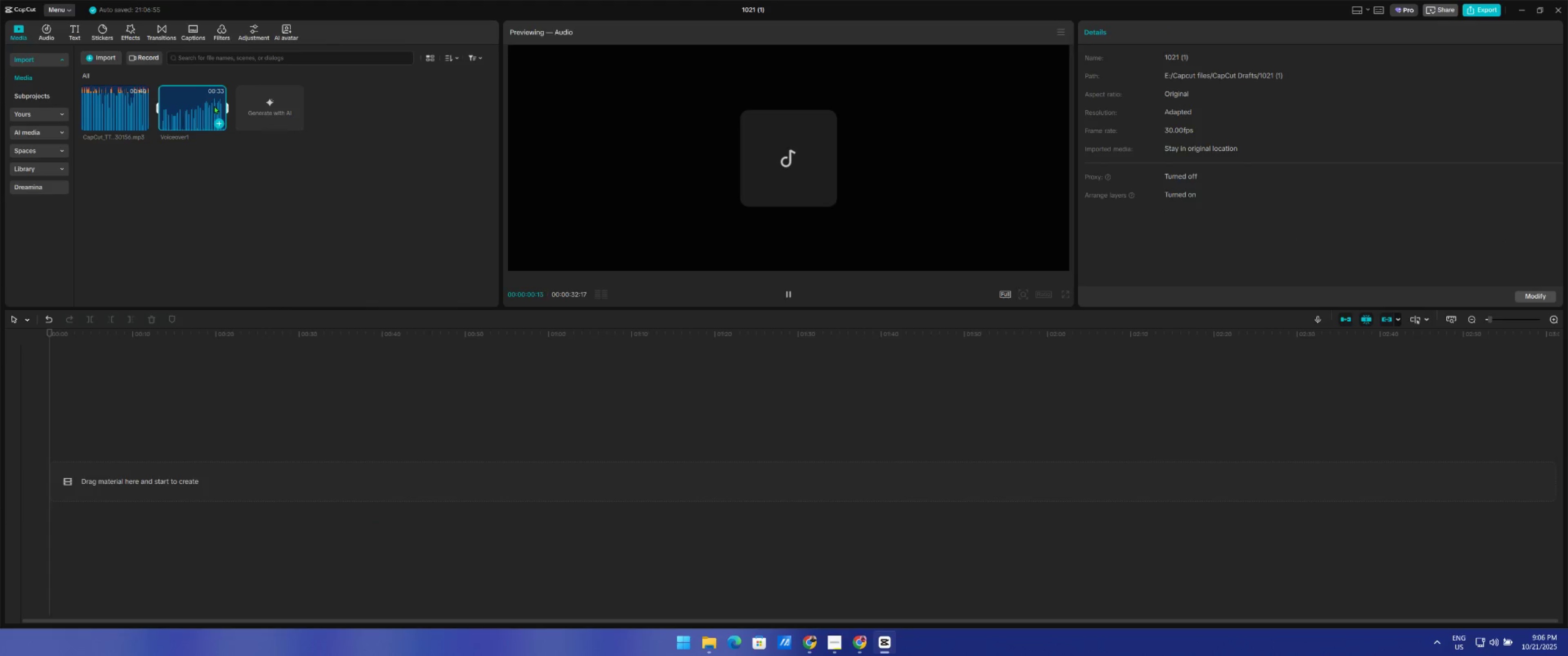 
key(Delete)
 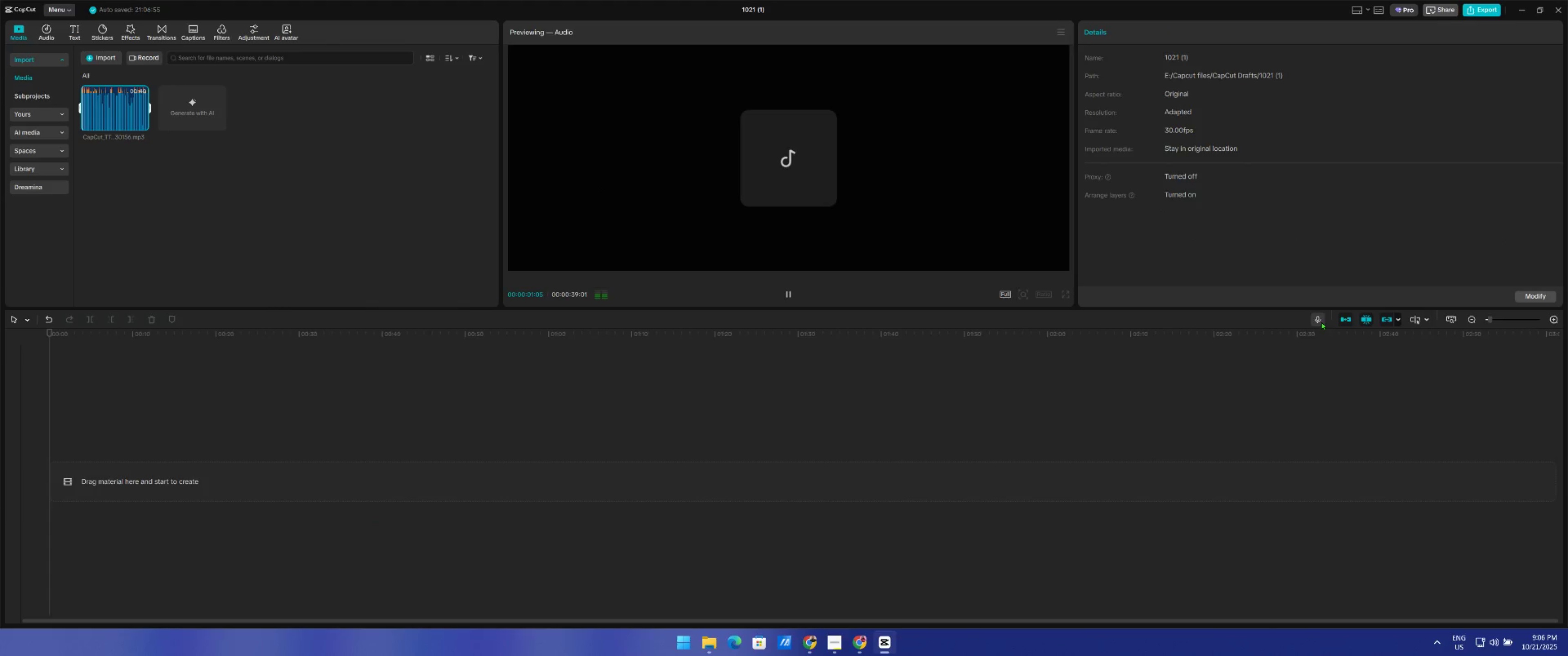 
left_click([1320, 315])
 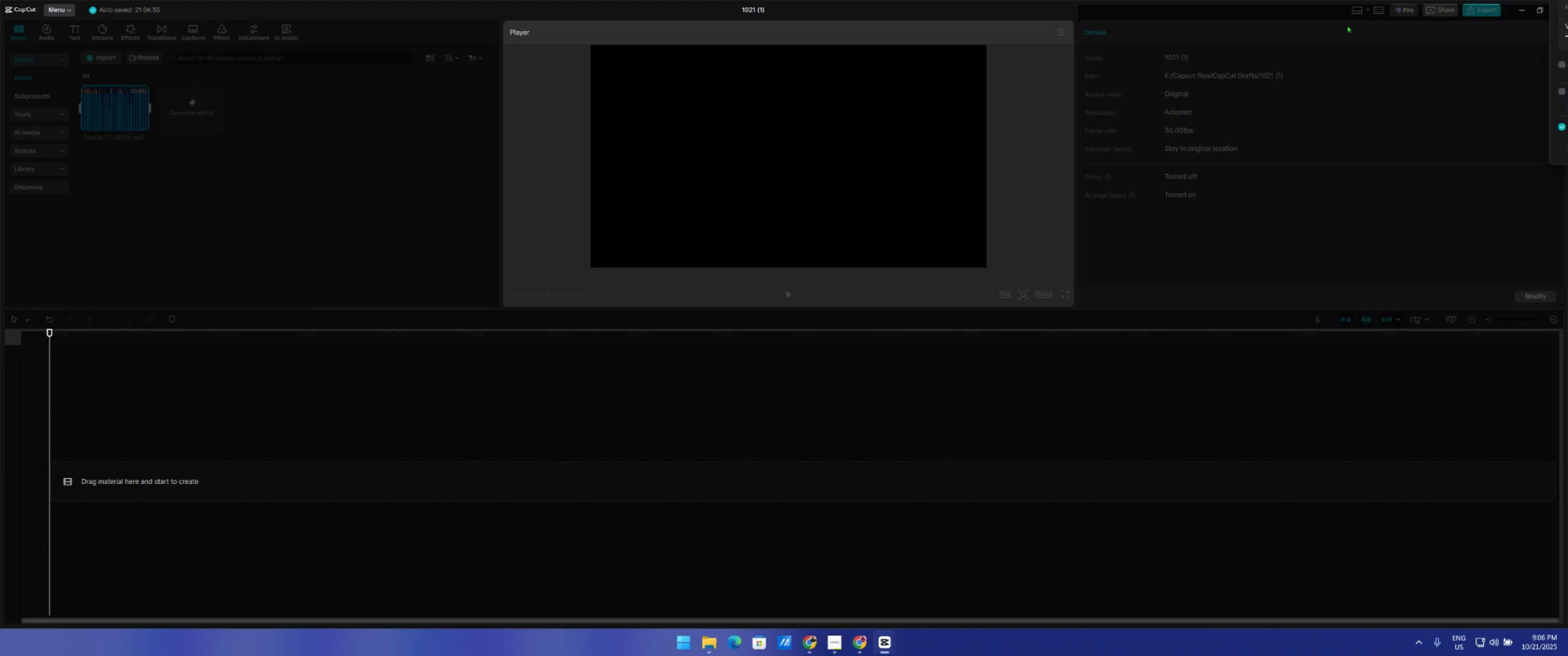 
left_click_drag(start_coordinate=[1321, 6], to_coordinate=[515, 201])
 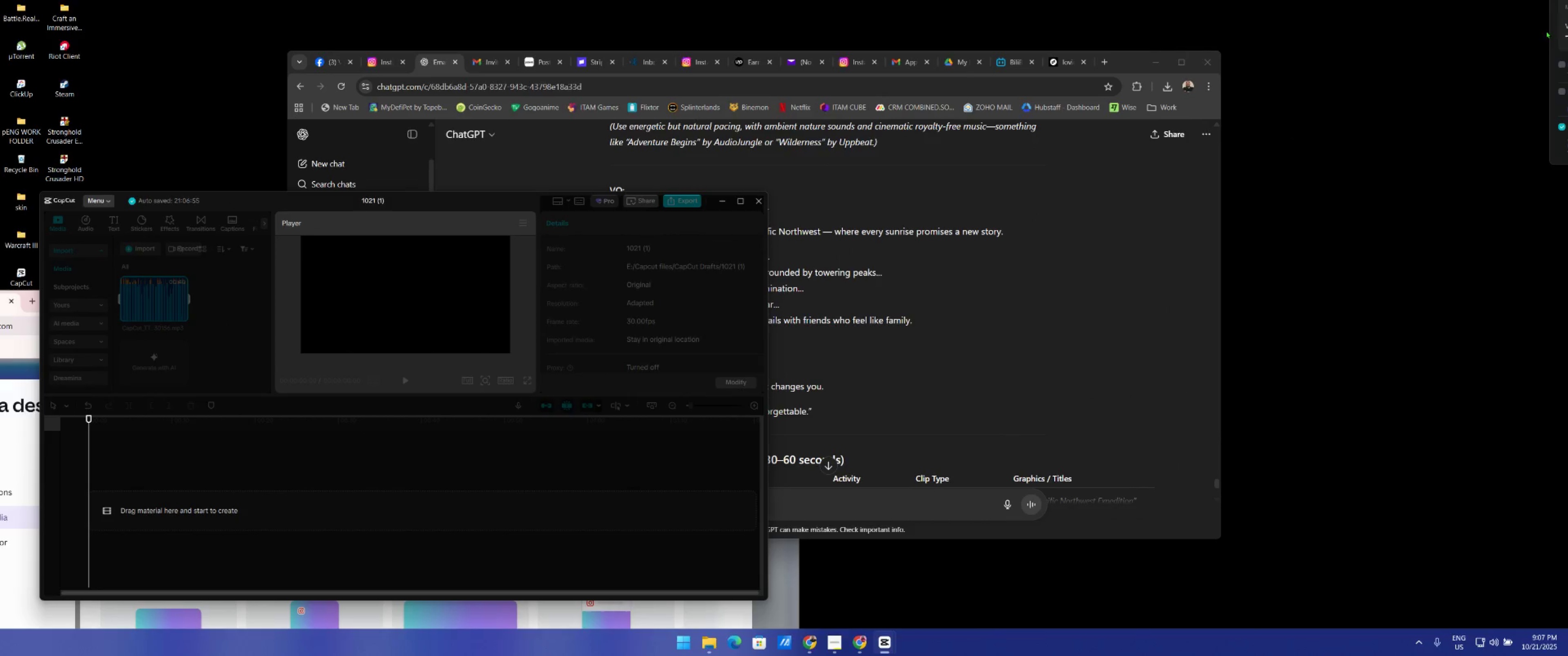 
left_click_drag(start_coordinate=[1551, 31], to_coordinate=[1420, 87])
 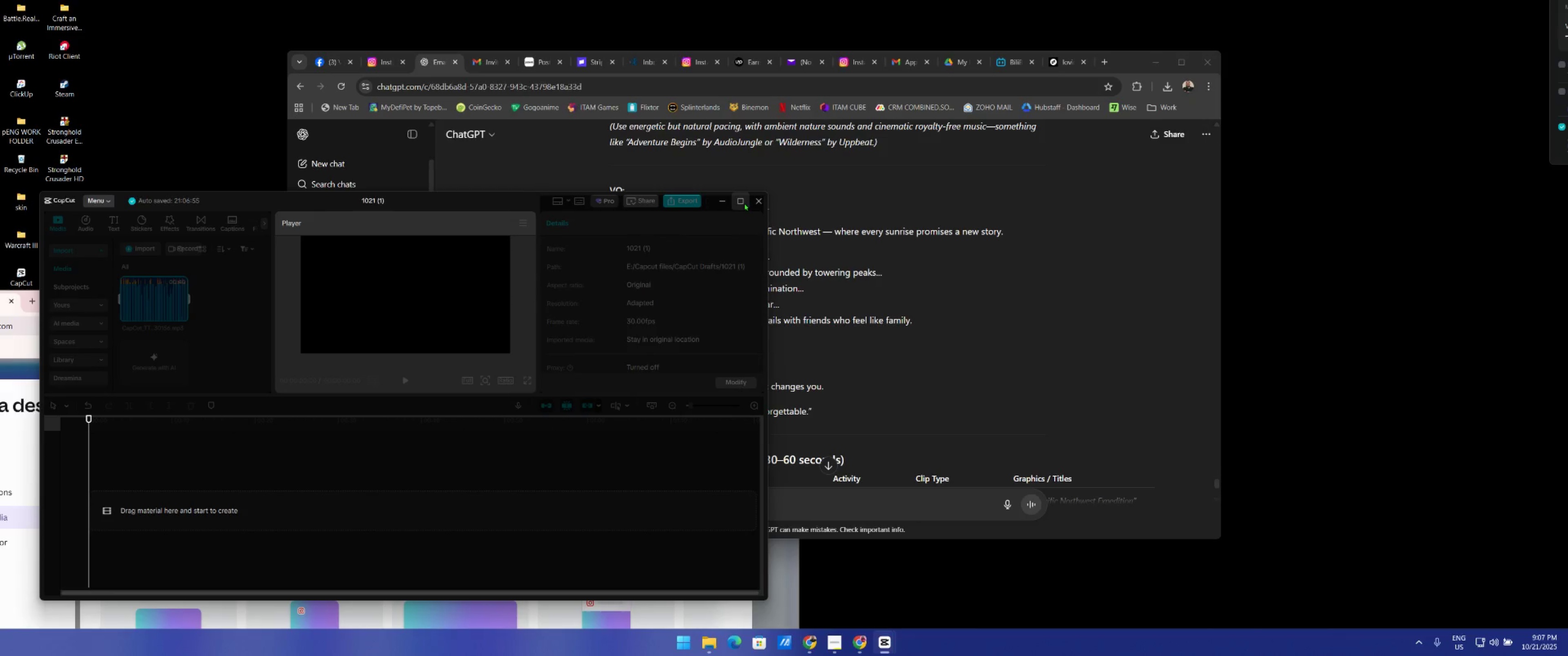 
left_click([744, 203])
 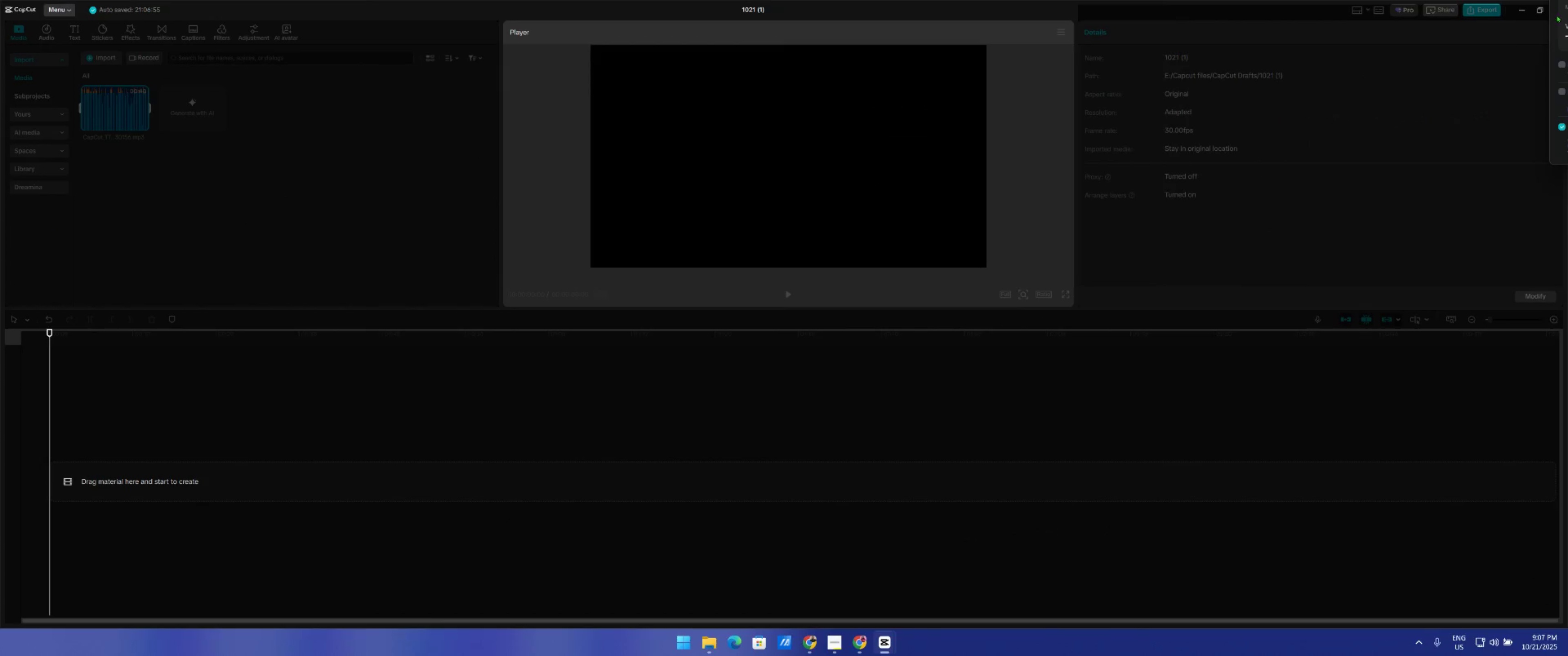 
left_click([1568, 0])
 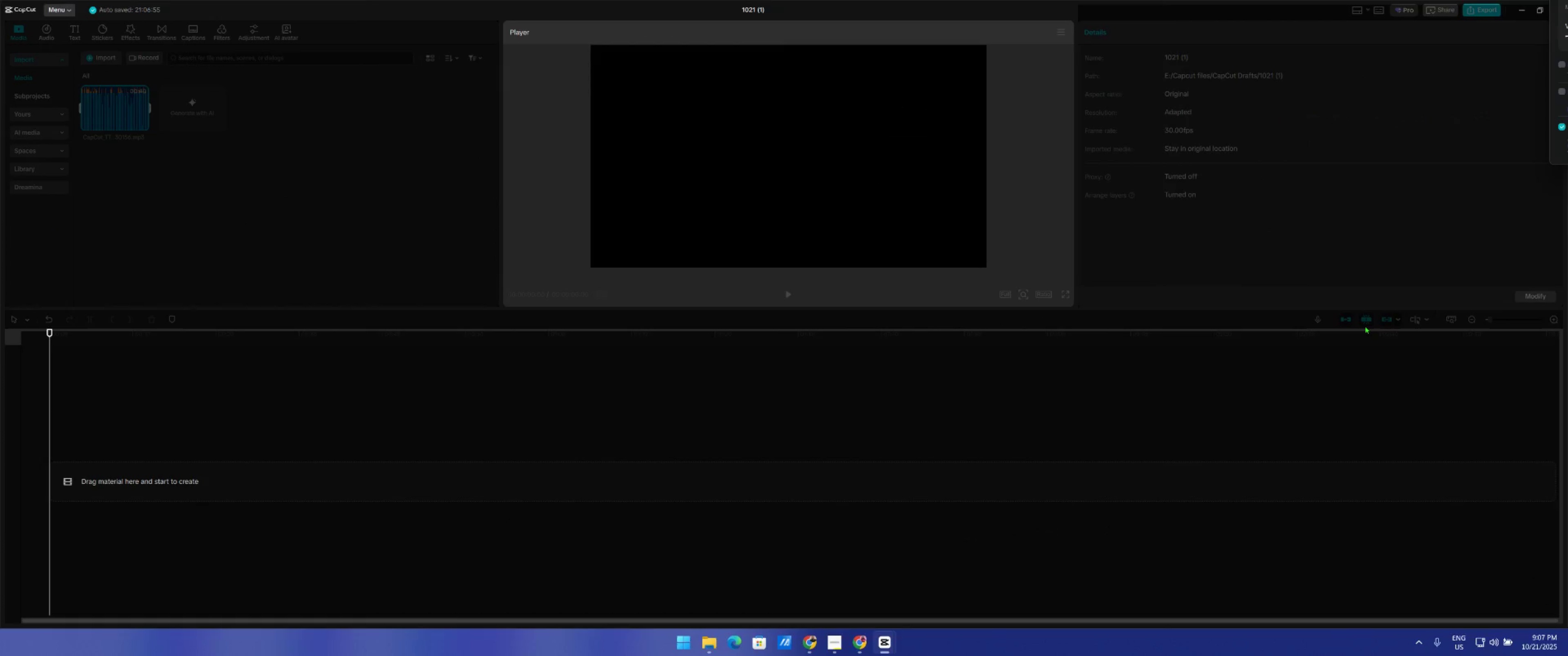 
key(Escape)
 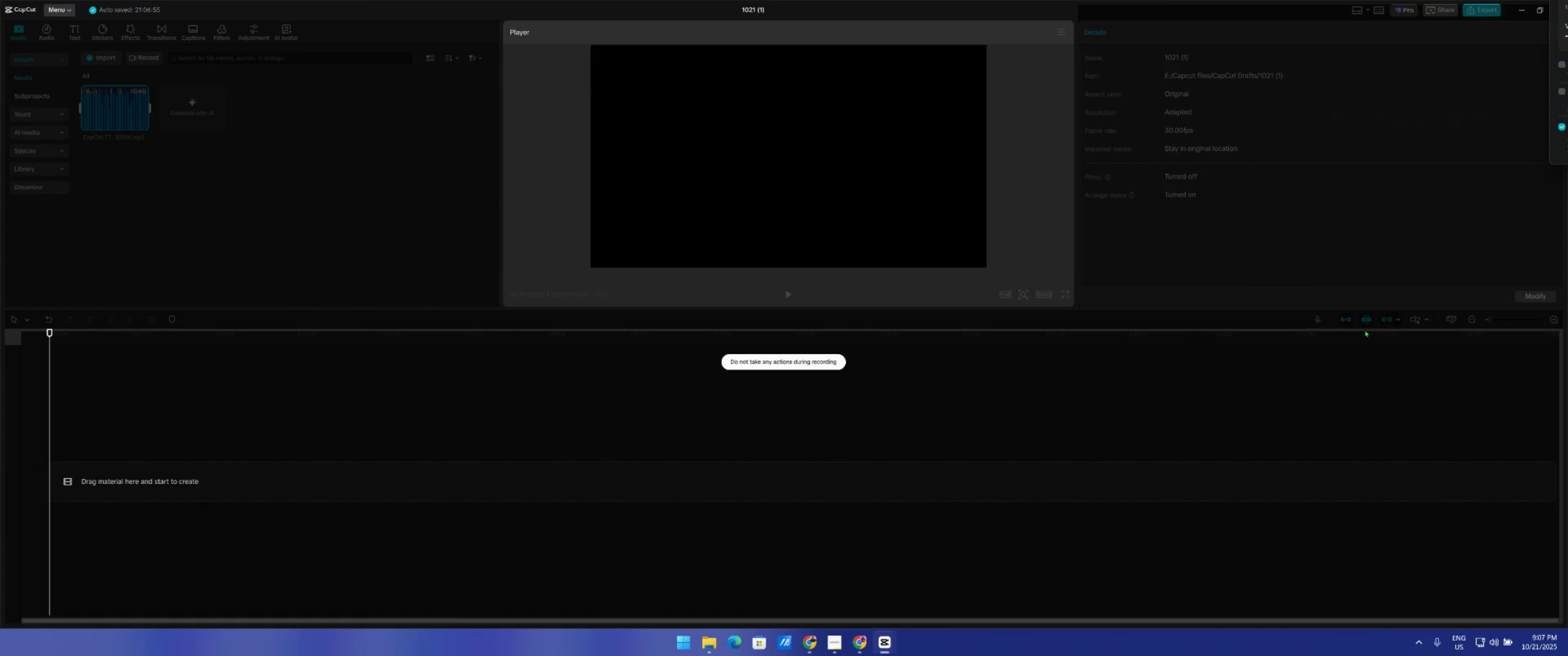 
key(Escape)
 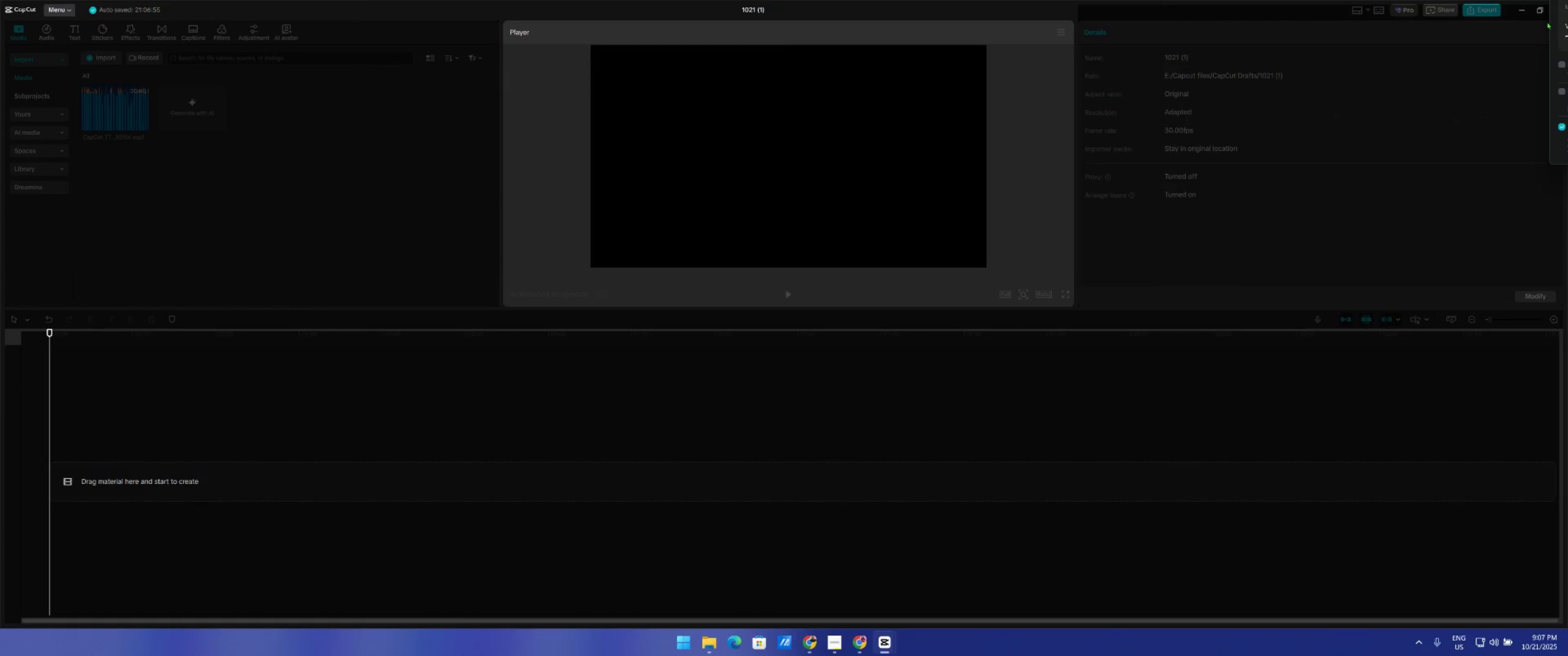 
wait(5.7)
 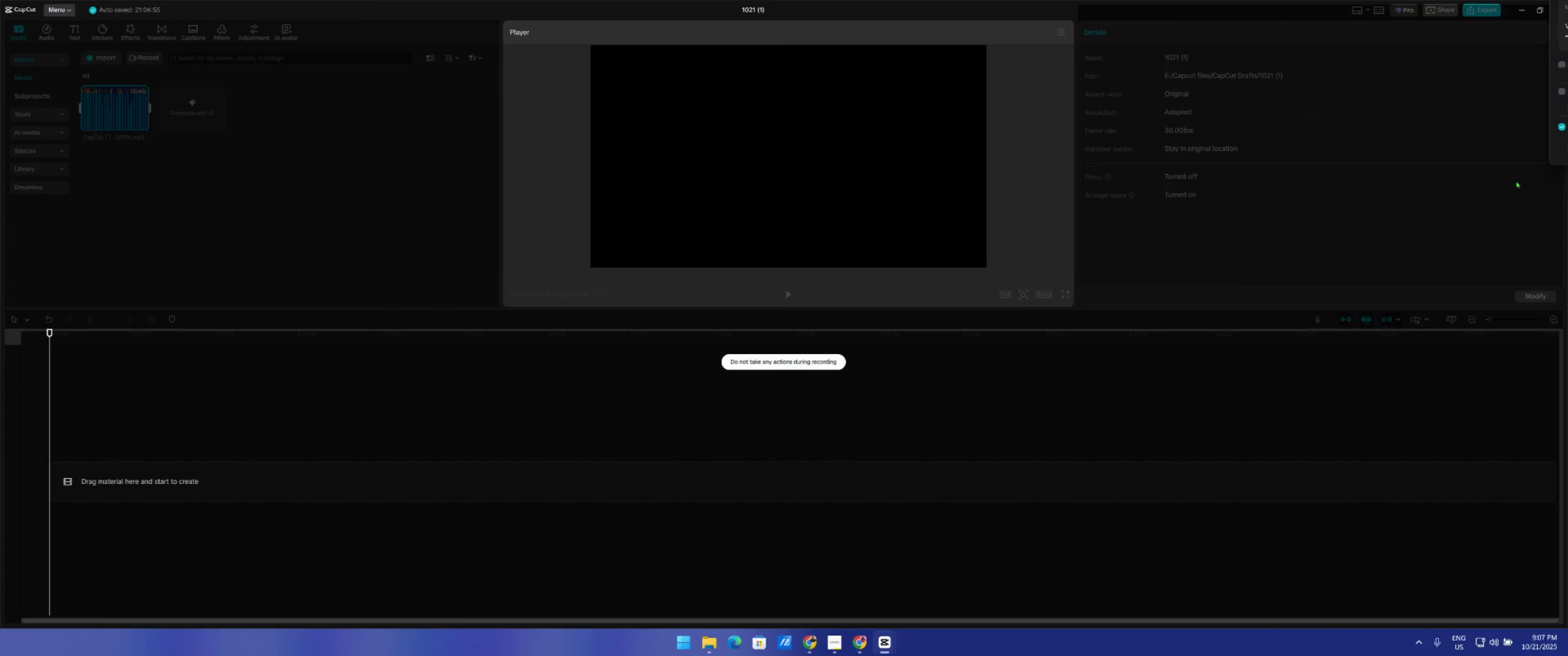 
left_click_drag(start_coordinate=[1568, 0], to_coordinate=[1541, 32])
 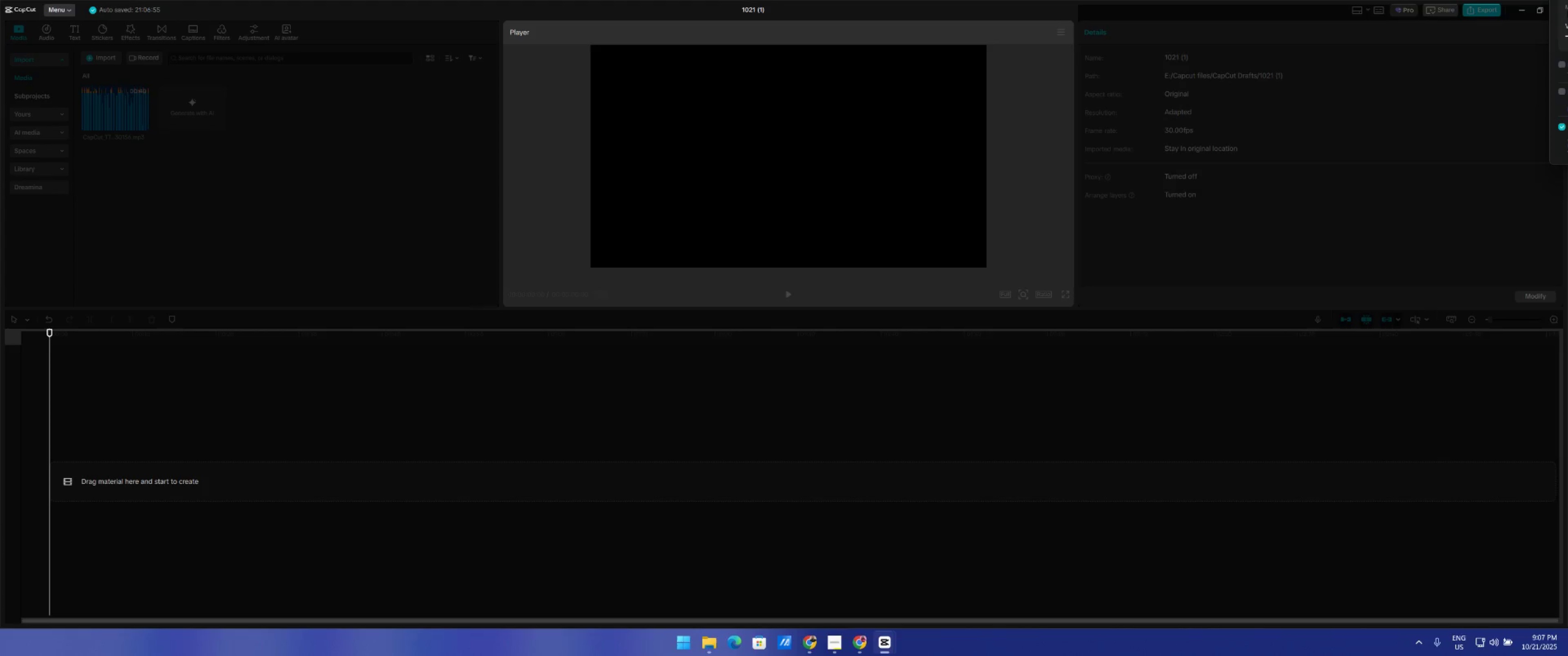 
left_click_drag(start_coordinate=[1568, 56], to_coordinate=[1350, 125])
 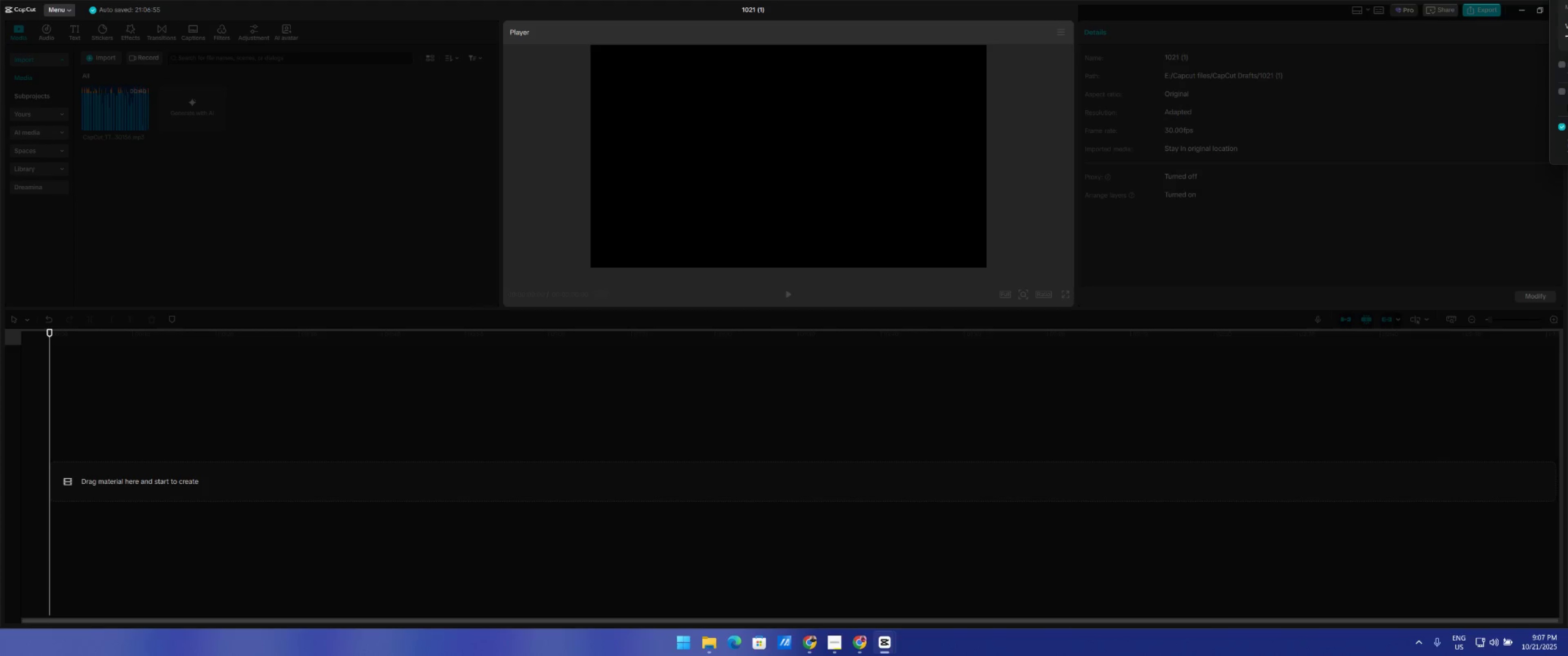 
left_click_drag(start_coordinate=[1568, 101], to_coordinate=[1284, 129])
 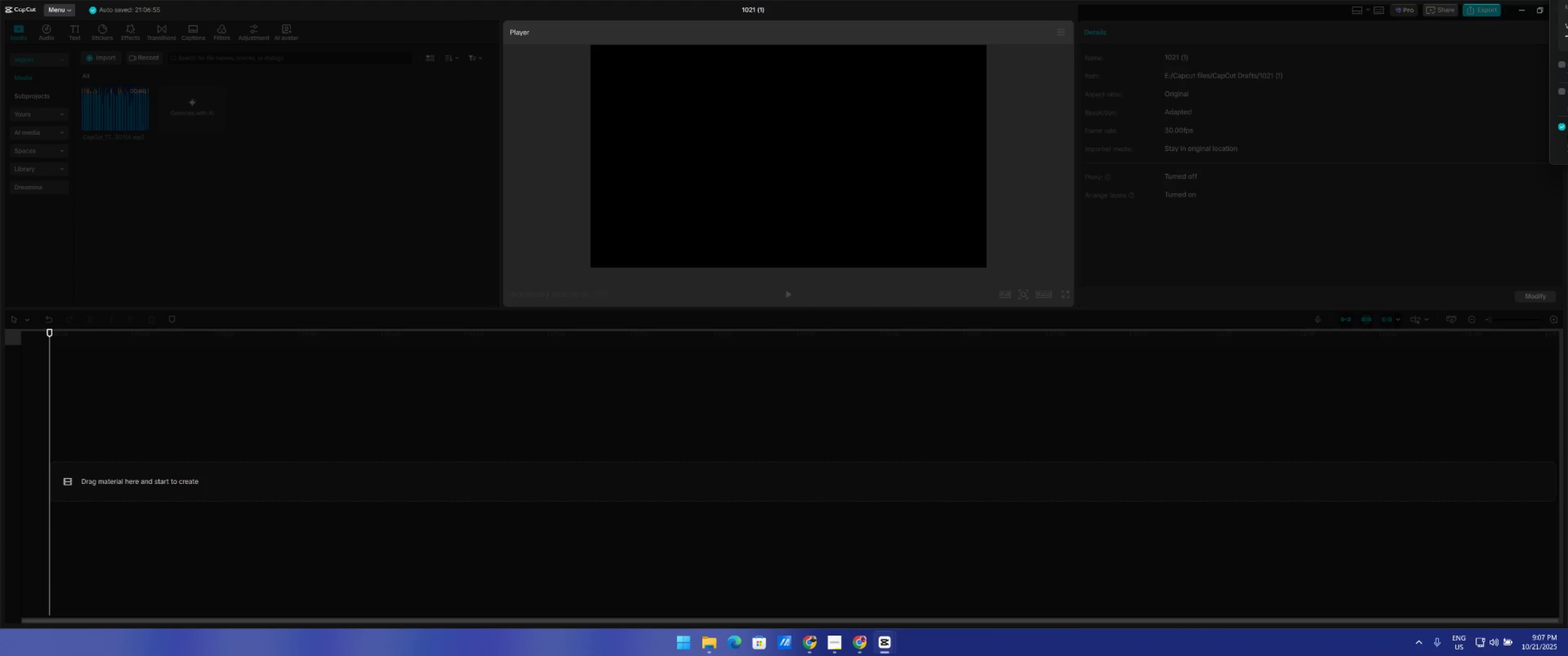 
left_click([1568, 135])
 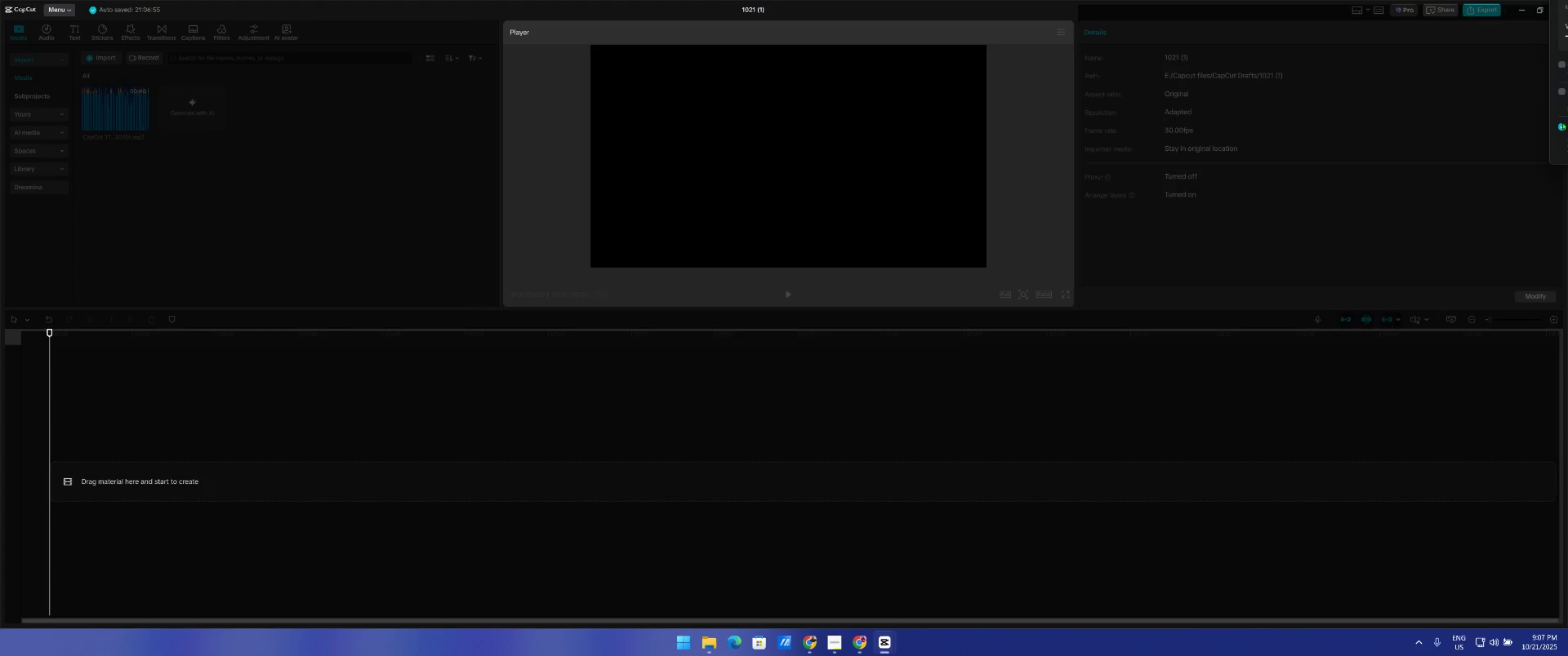 
left_click_drag(start_coordinate=[1568, 105], to_coordinate=[1568, 100])
 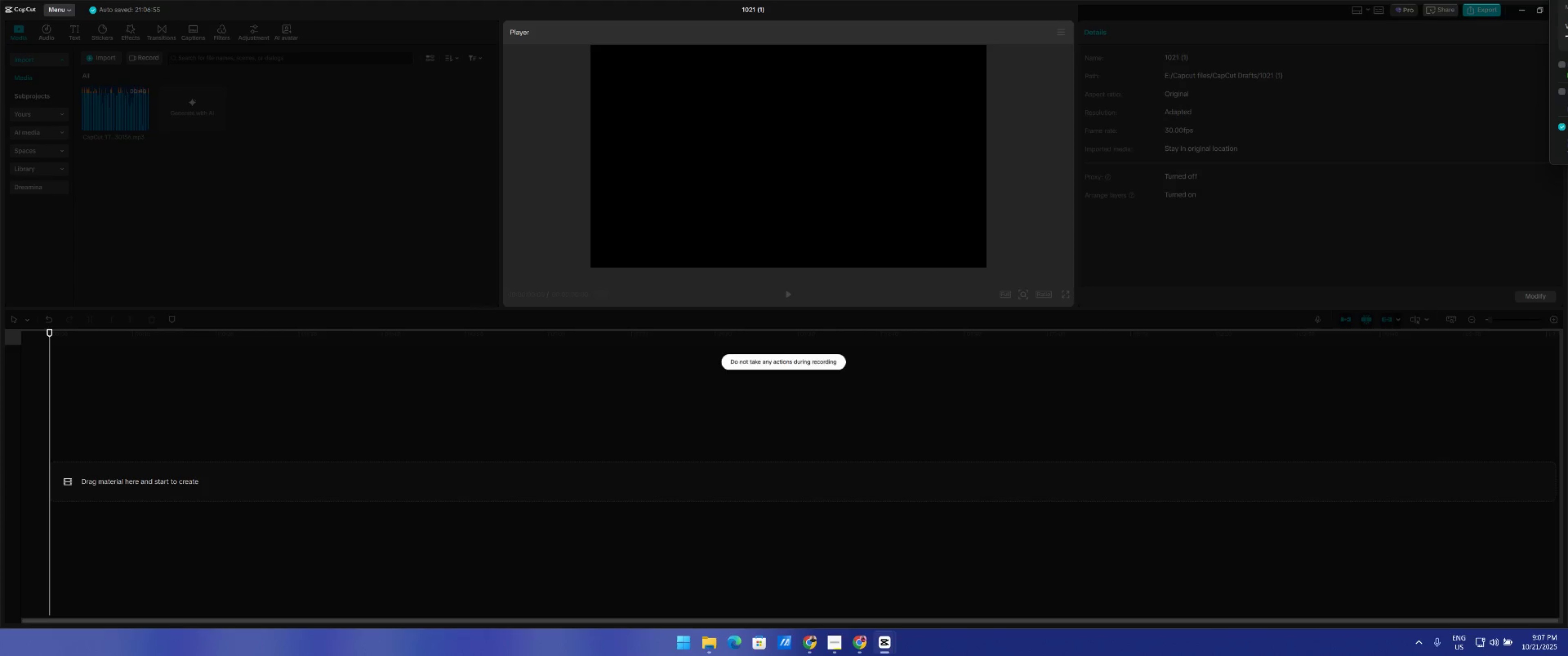 
triple_click([1567, 71])
 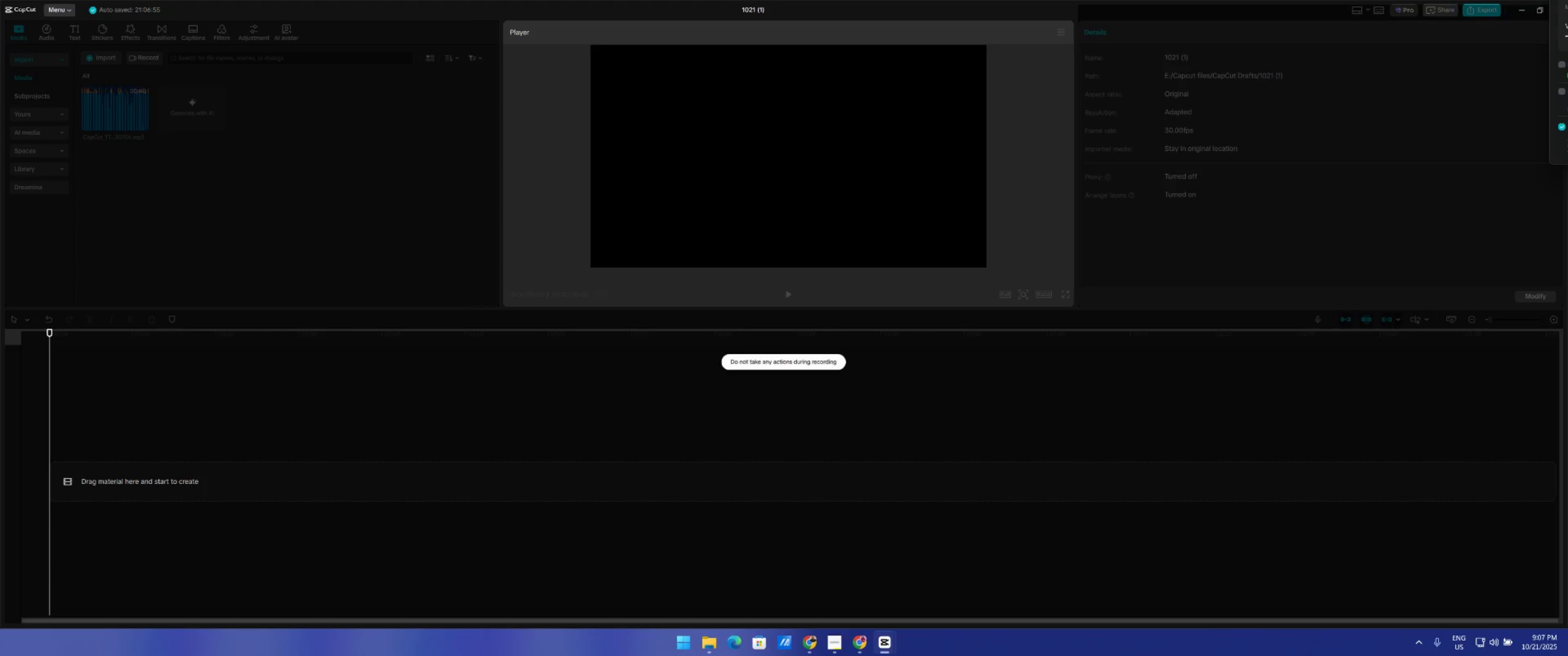 
left_click_drag(start_coordinate=[1563, 72], to_coordinate=[1556, 77])
 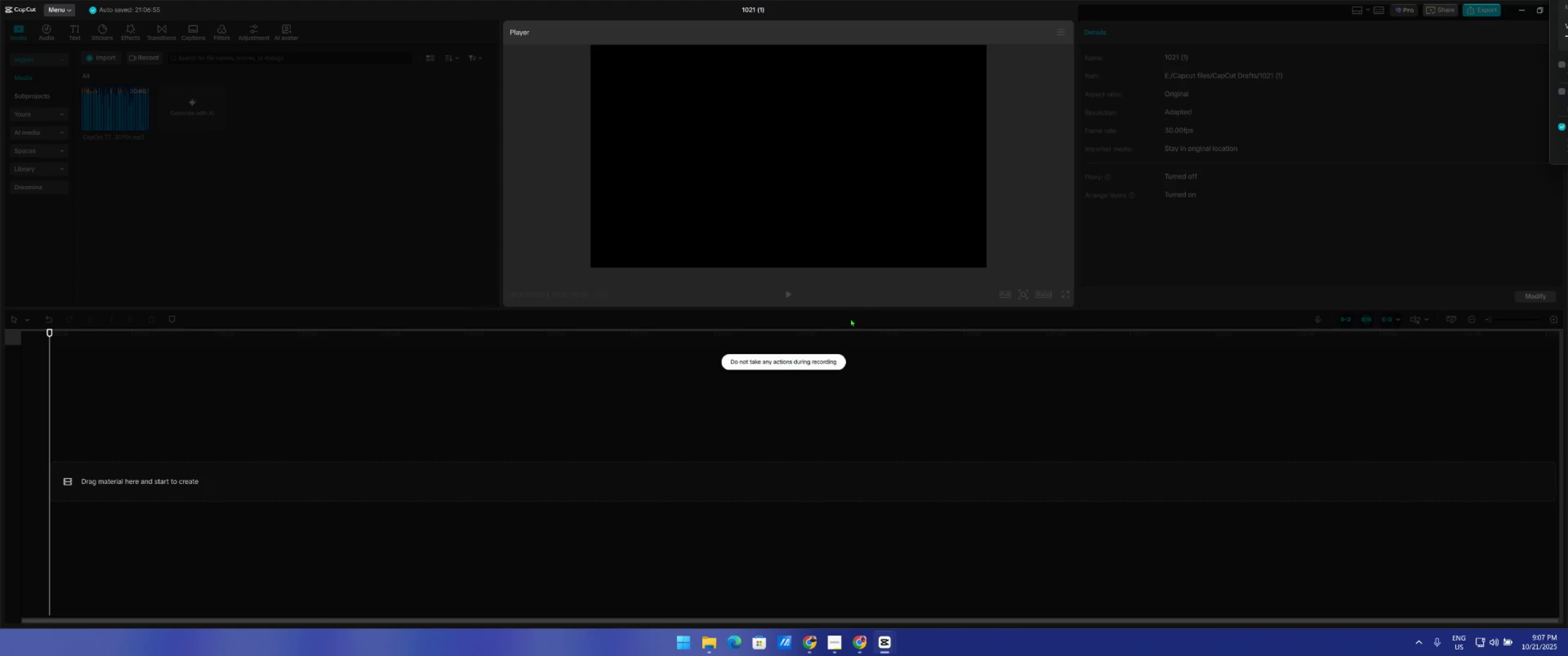 
left_click_drag(start_coordinate=[874, 377], to_coordinate=[878, 378])
 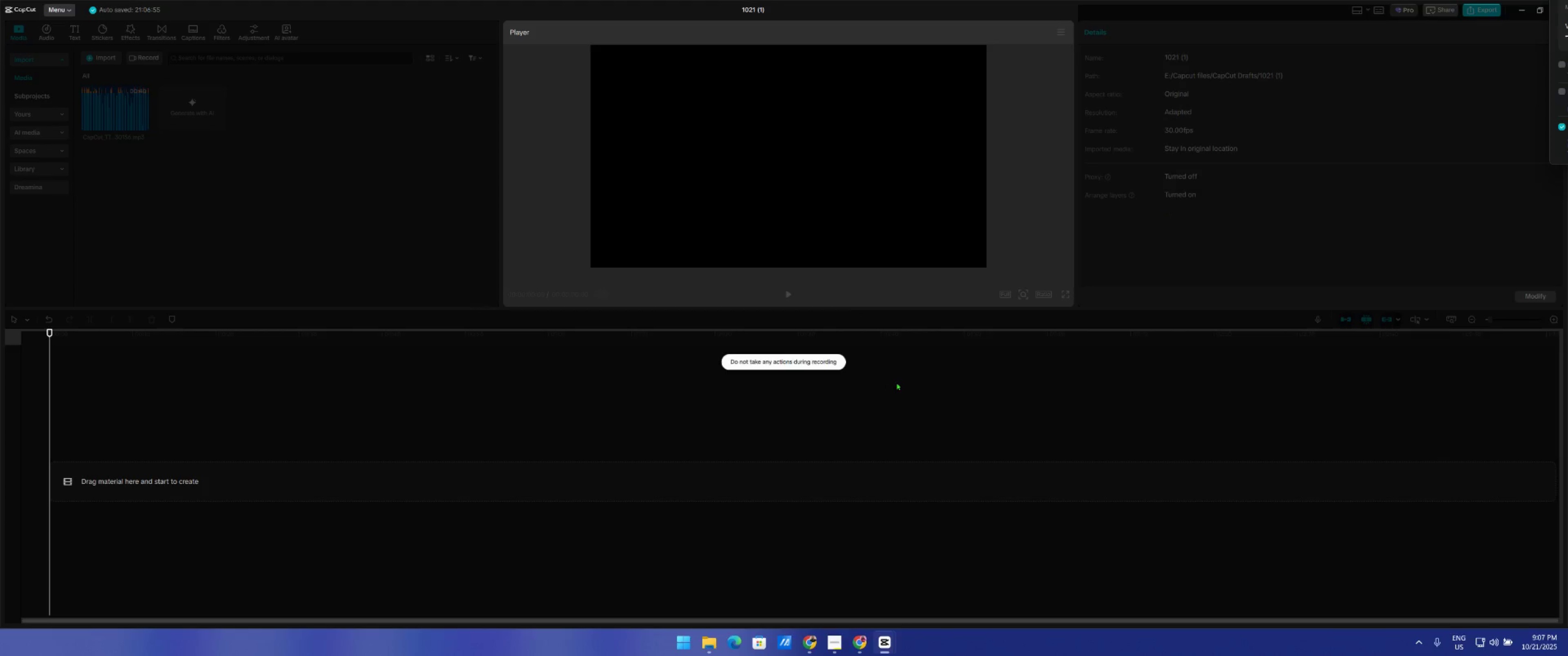 
left_click([897, 382])
 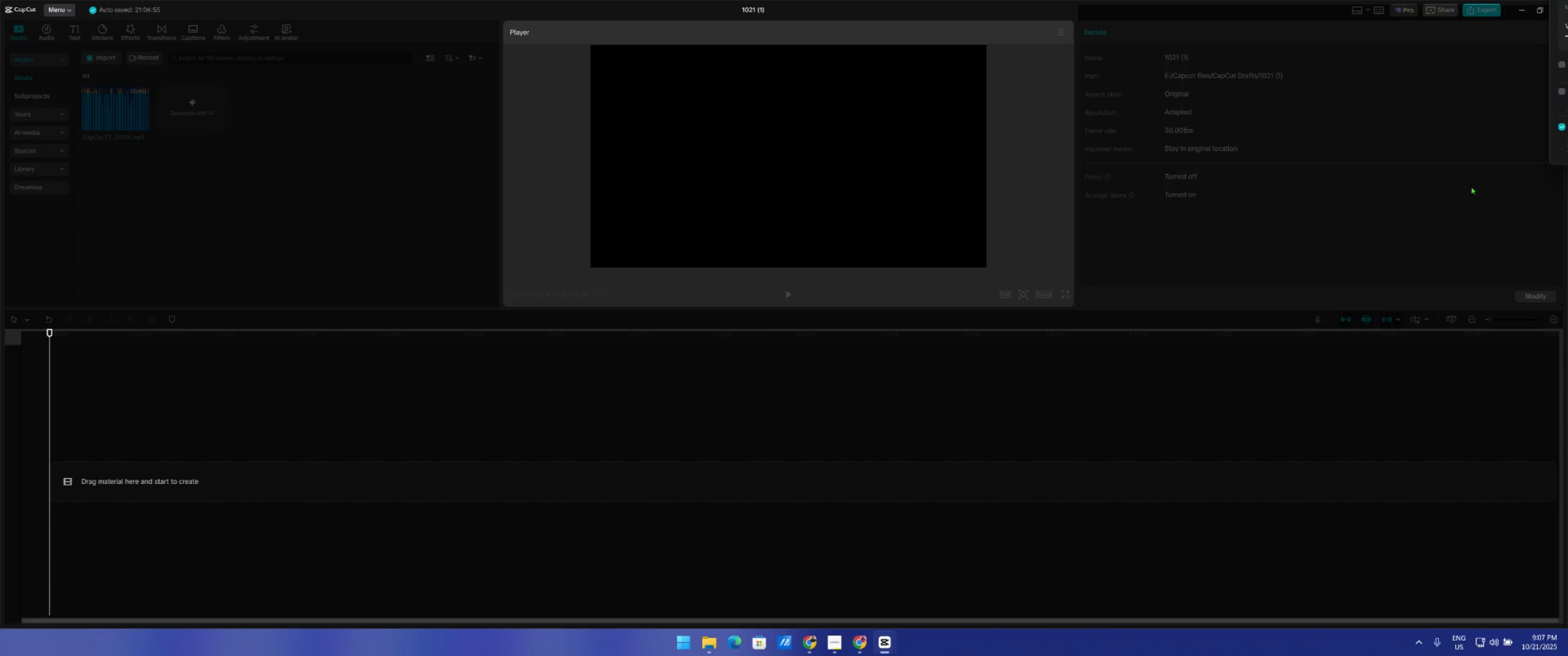 
key(Alt+F4)
 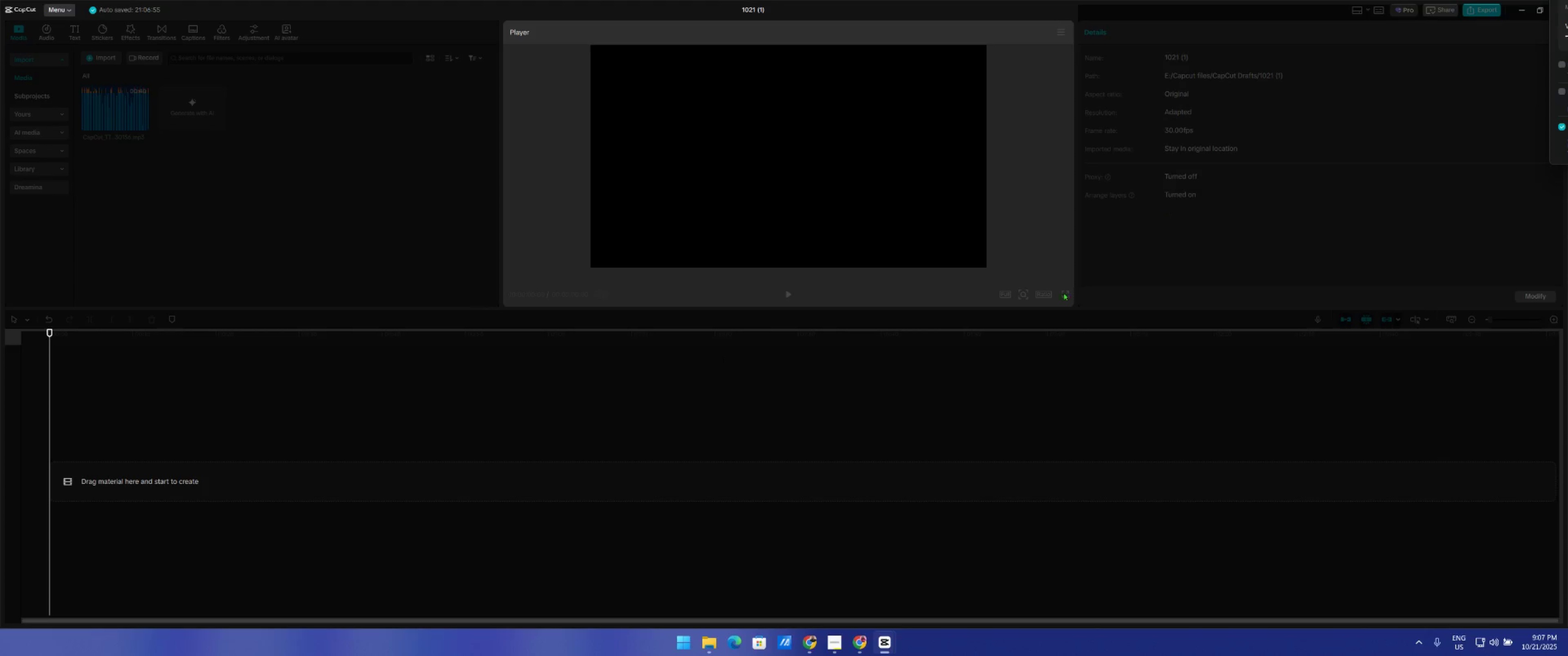 
left_click_drag(start_coordinate=[922, 395], to_coordinate=[922, 393])
 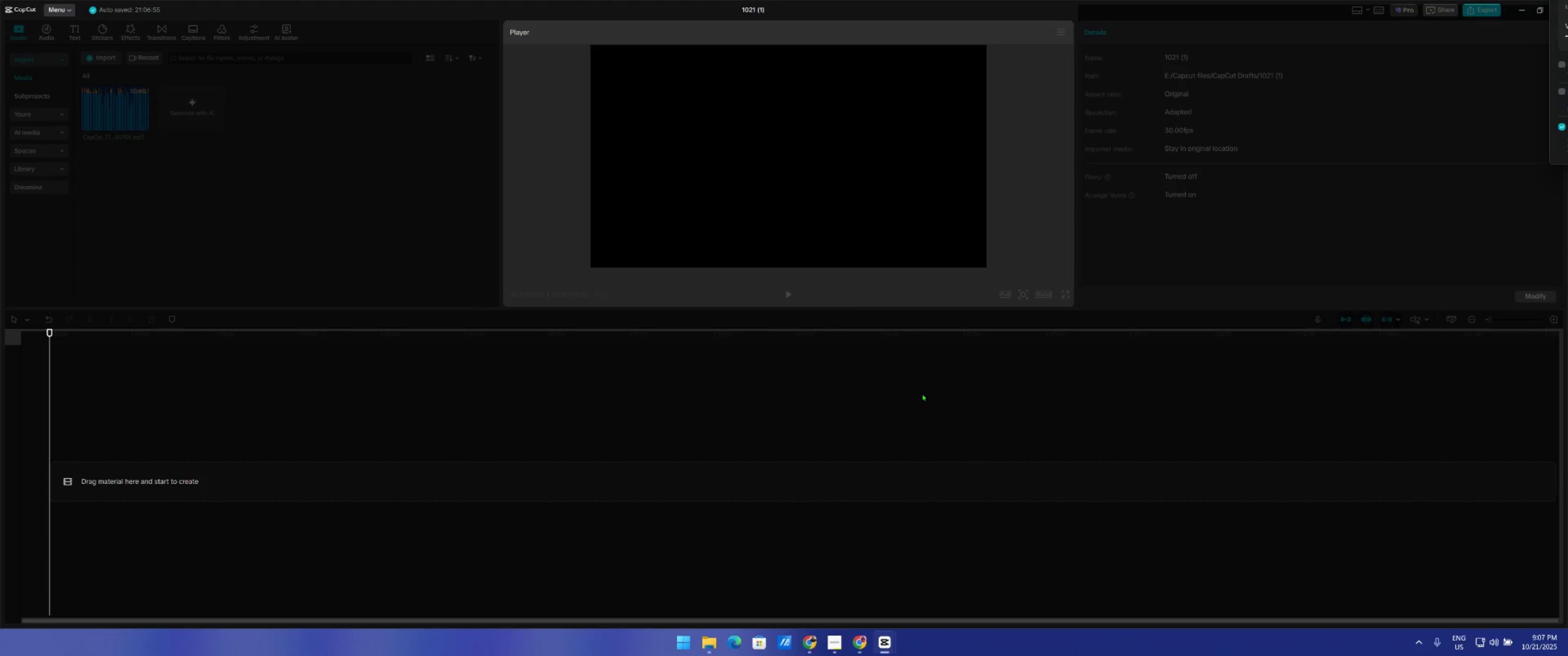 
key(Alt+F4)
 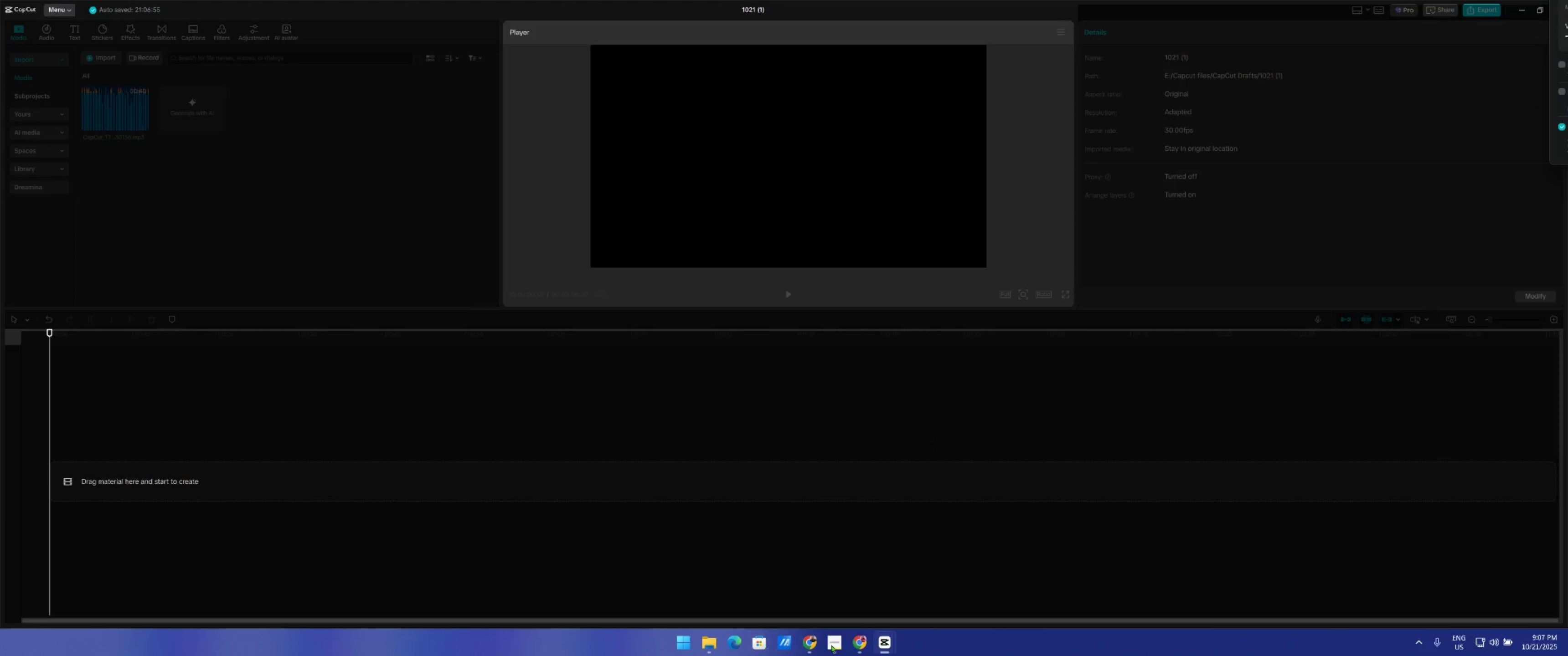 
left_click([880, 641])
 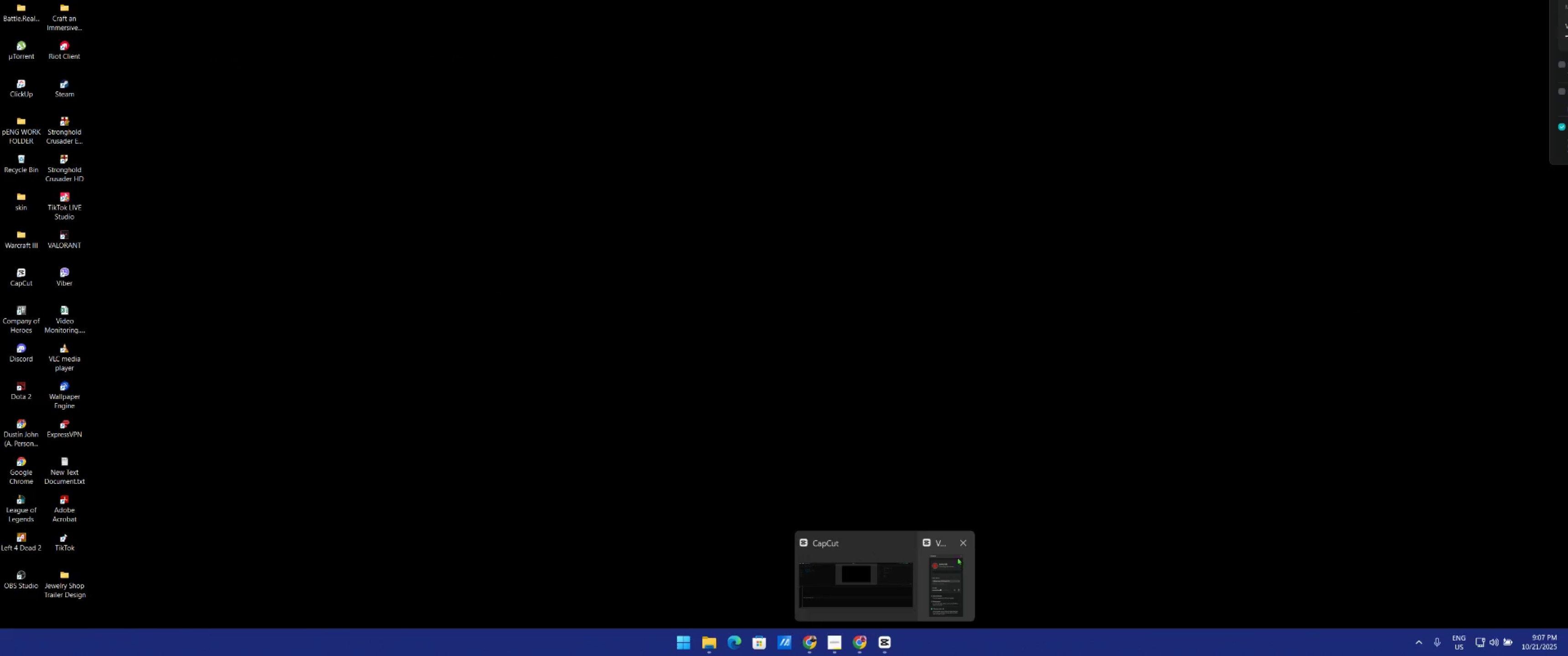 
left_click([967, 541])
 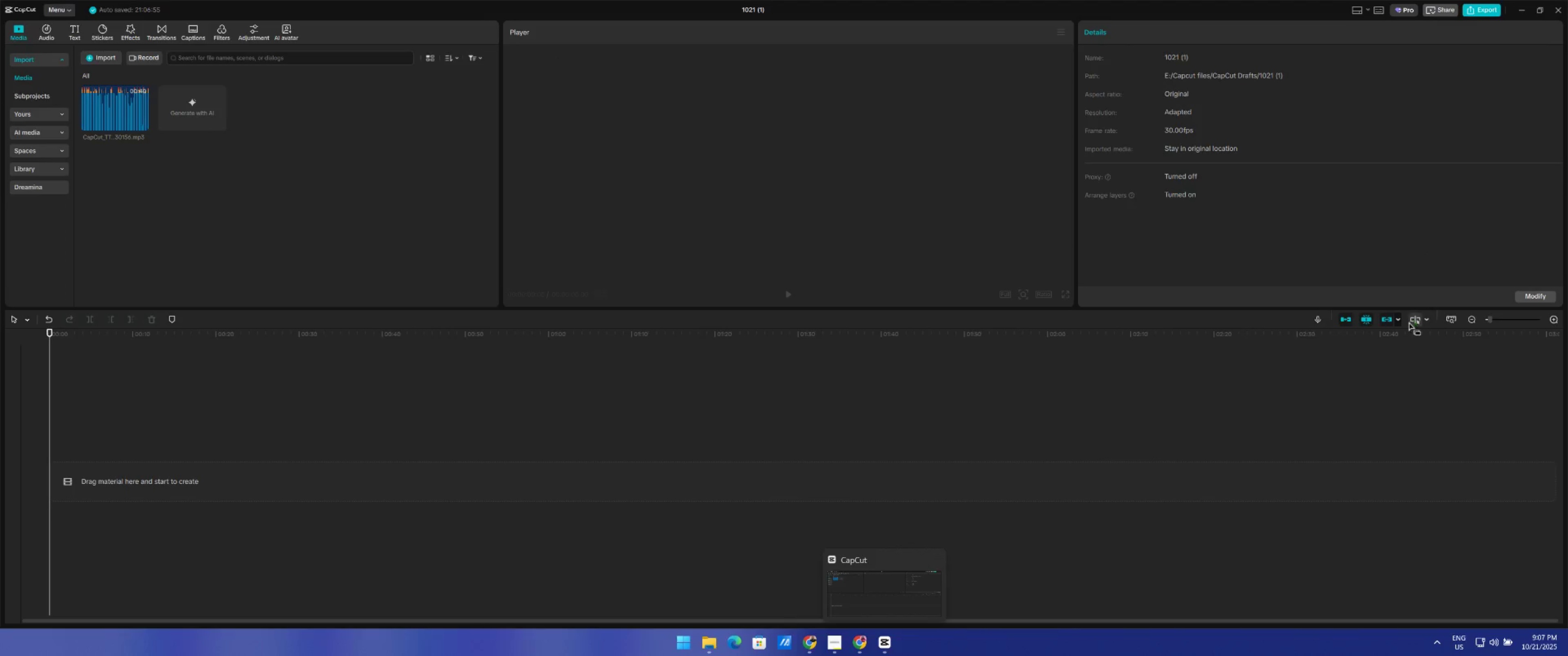 
left_click([1321, 317])
 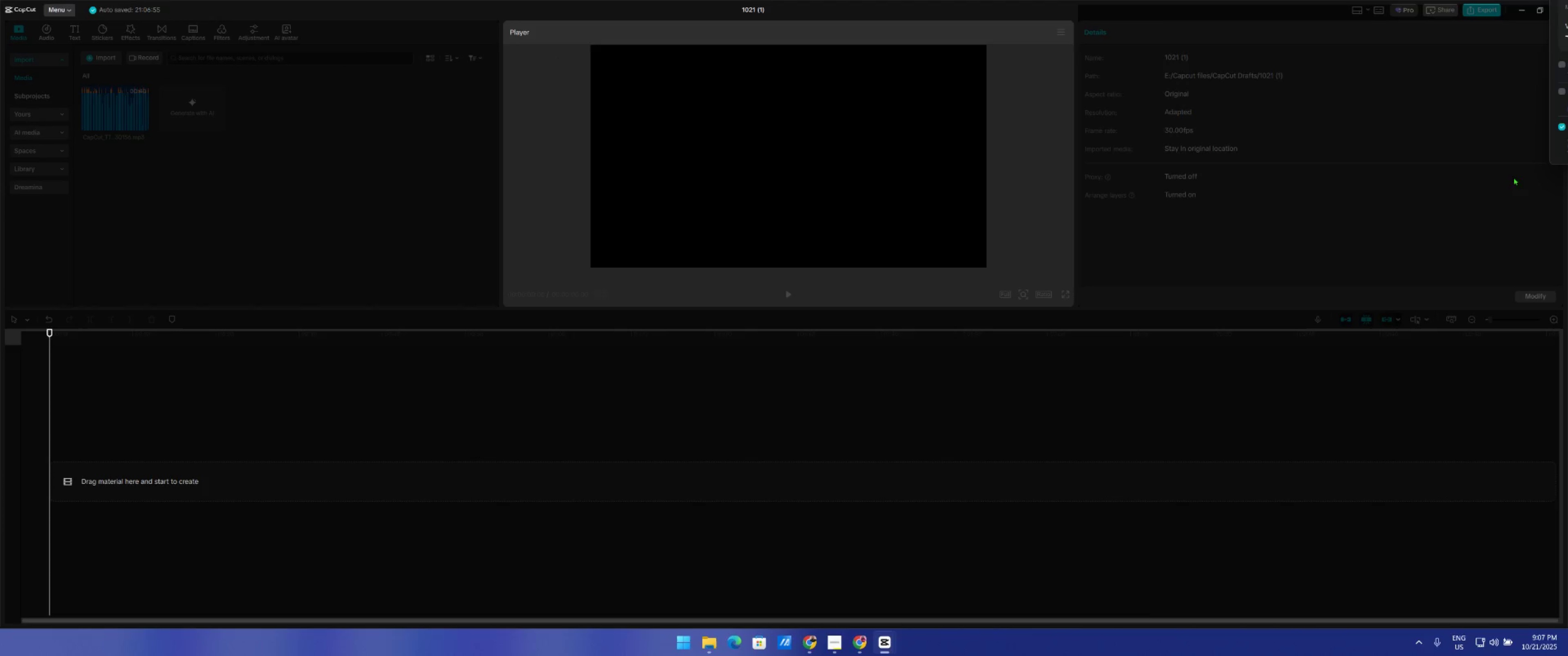 
left_click_drag(start_coordinate=[1568, 0], to_coordinate=[1476, 229])
 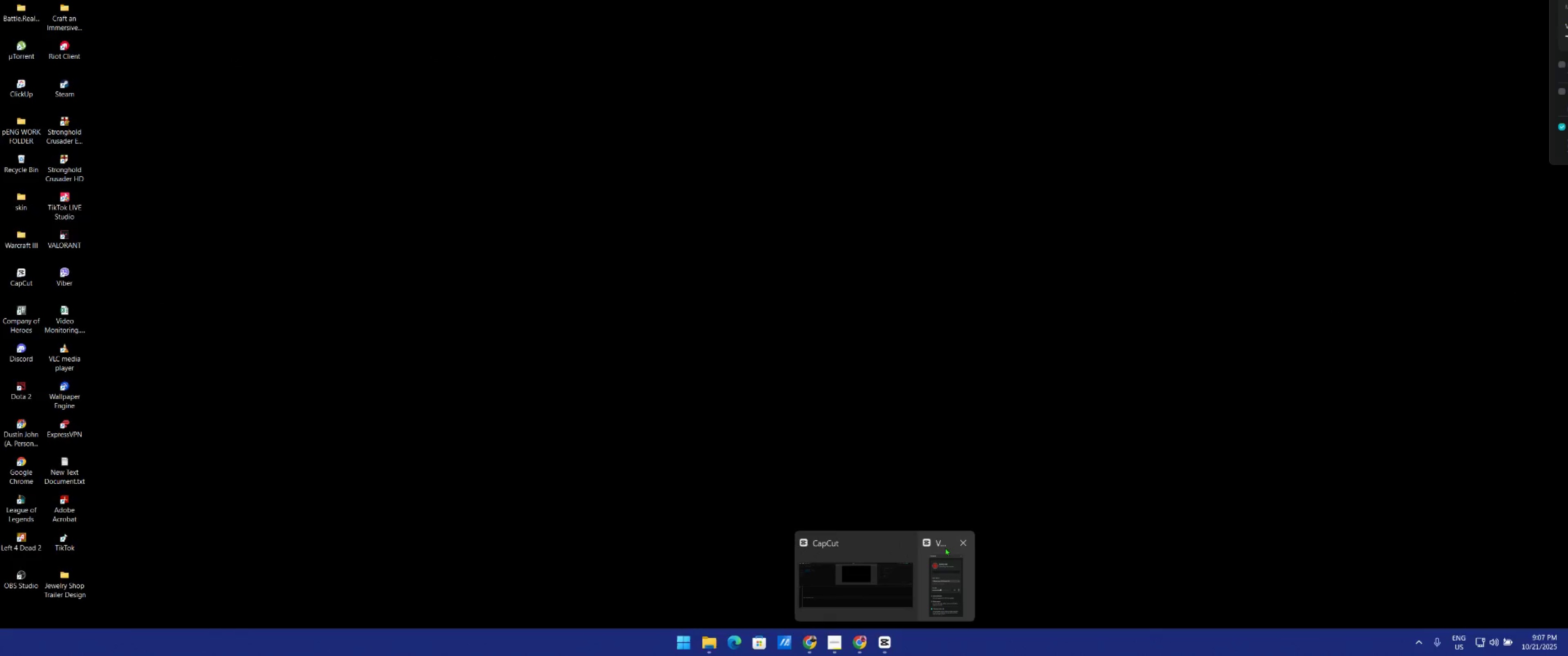 
left_click_drag(start_coordinate=[943, 539], to_coordinate=[1019, 483])
 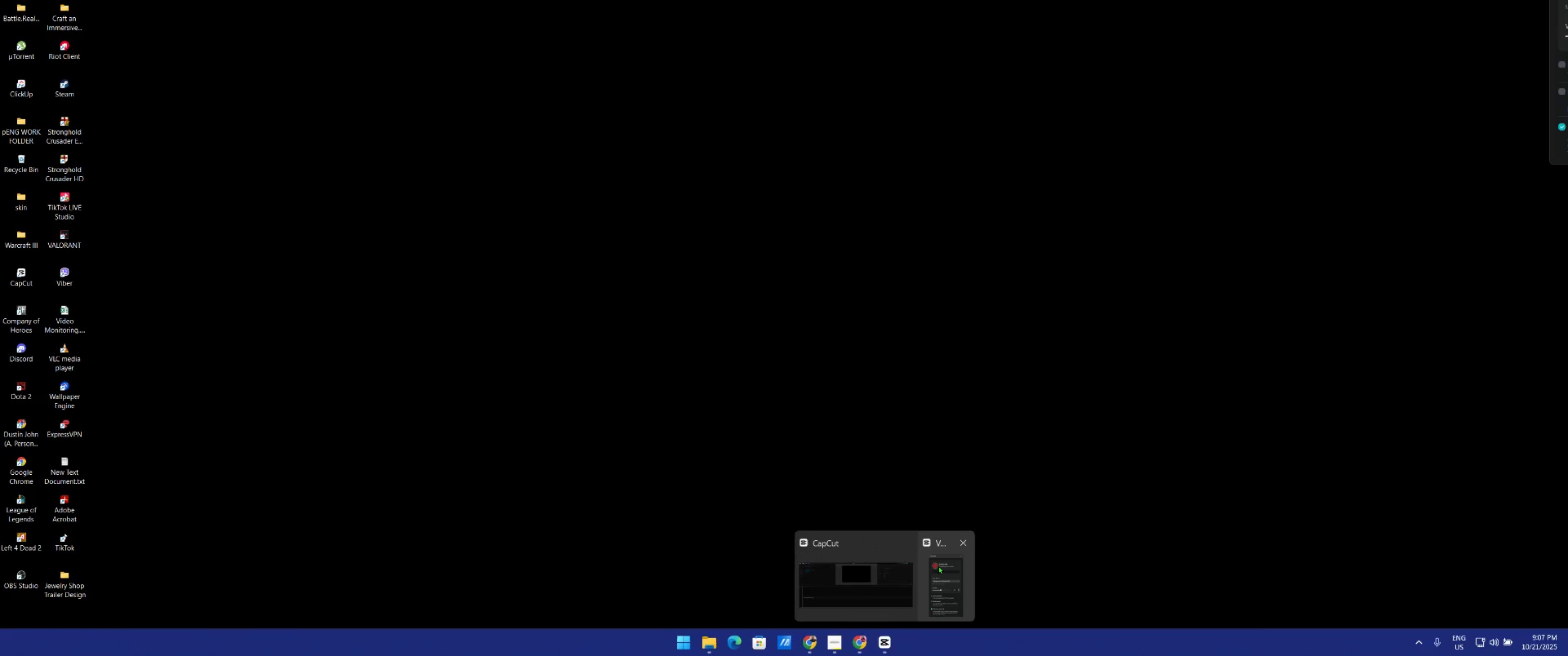 
right_click([938, 566])
 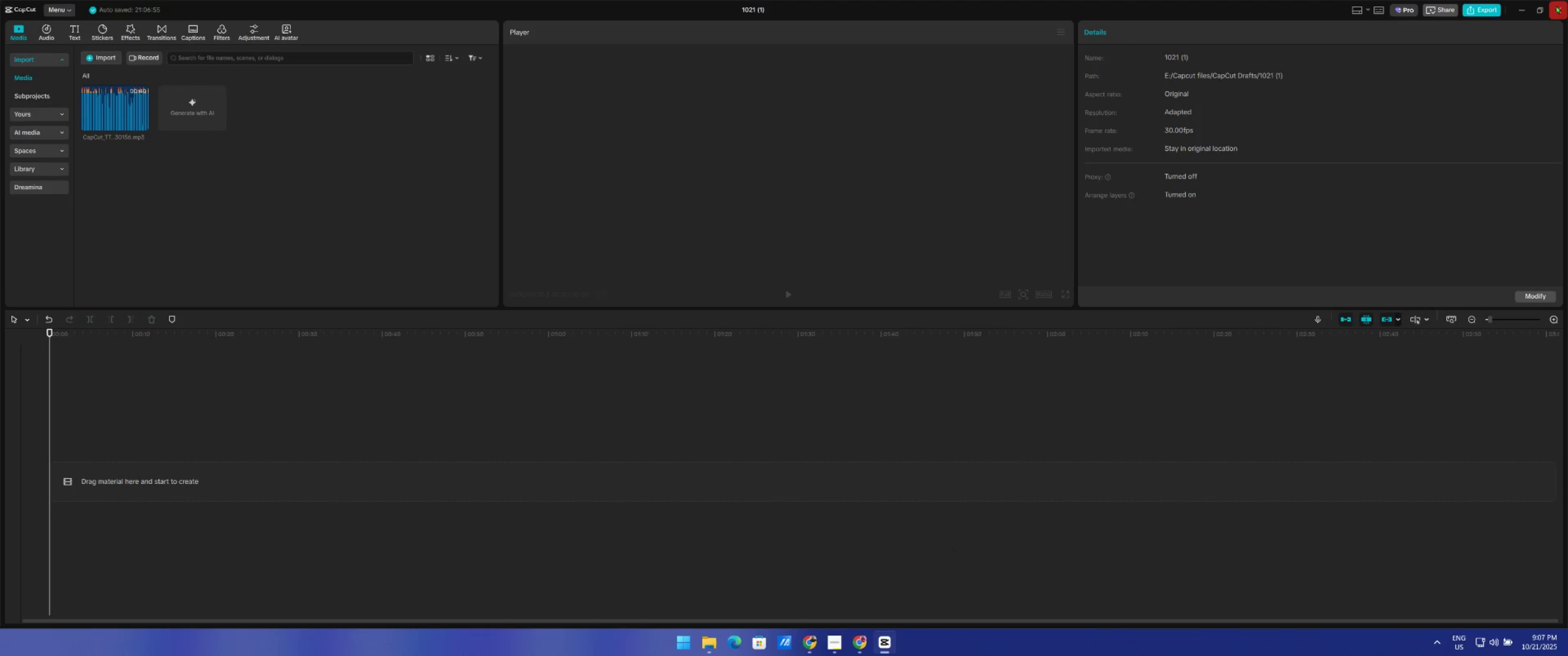 
left_click([1538, 10])
 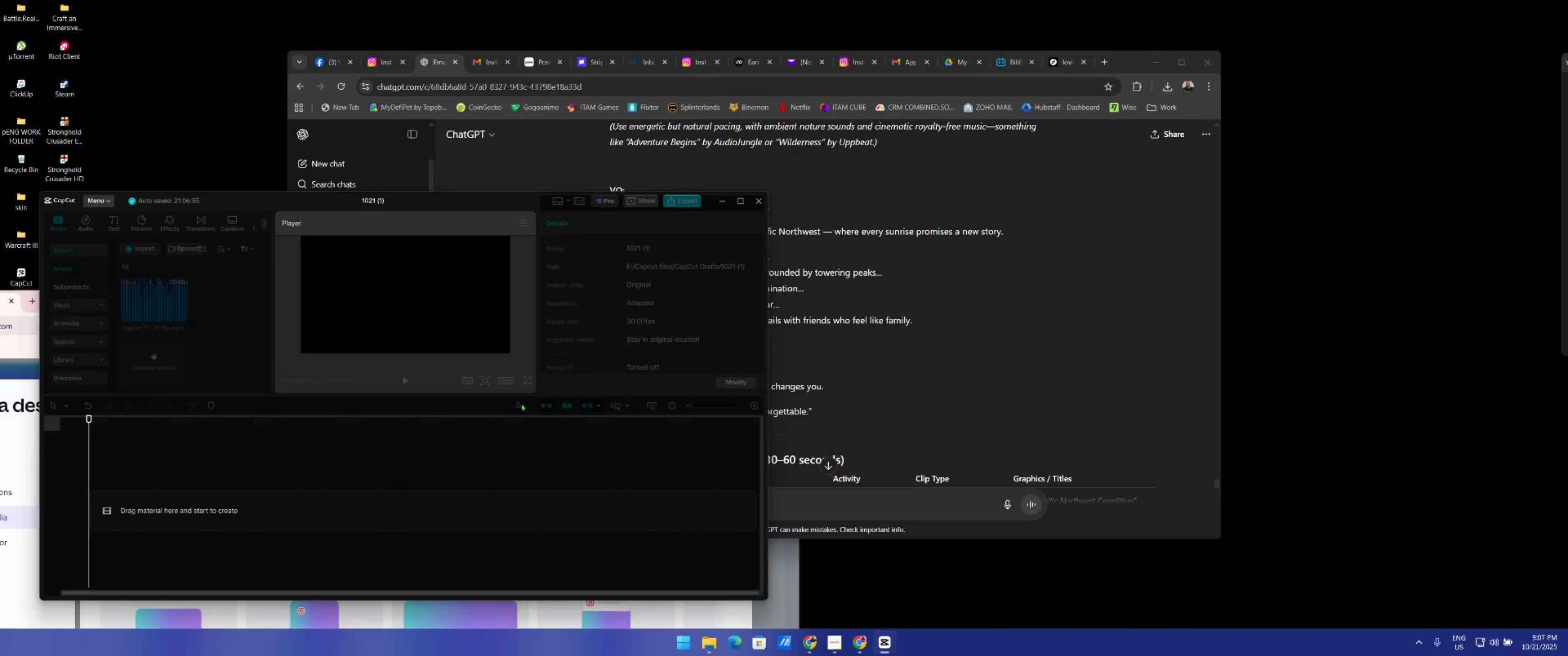 
left_click_drag(start_coordinate=[1564, 56], to_coordinate=[488, 264])
 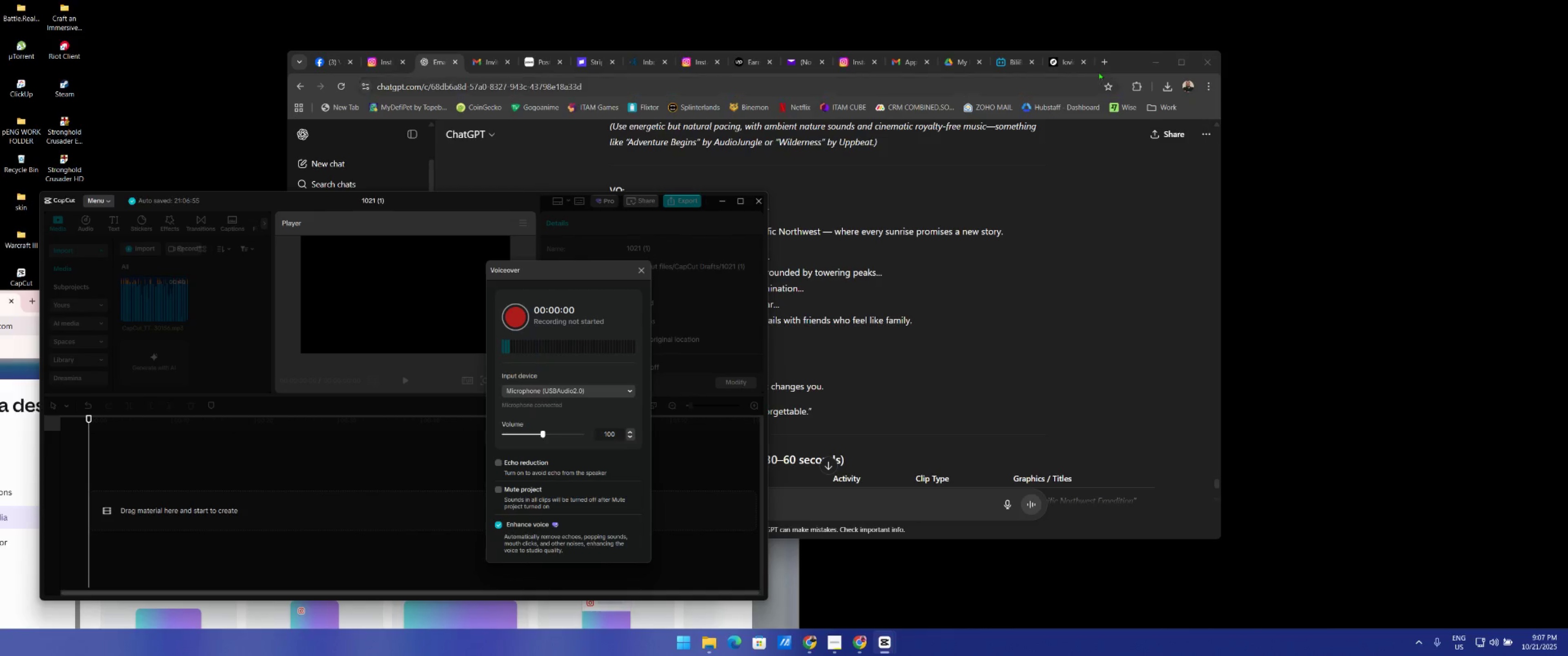 
left_click_drag(start_coordinate=[1125, 64], to_coordinate=[1459, 80])
 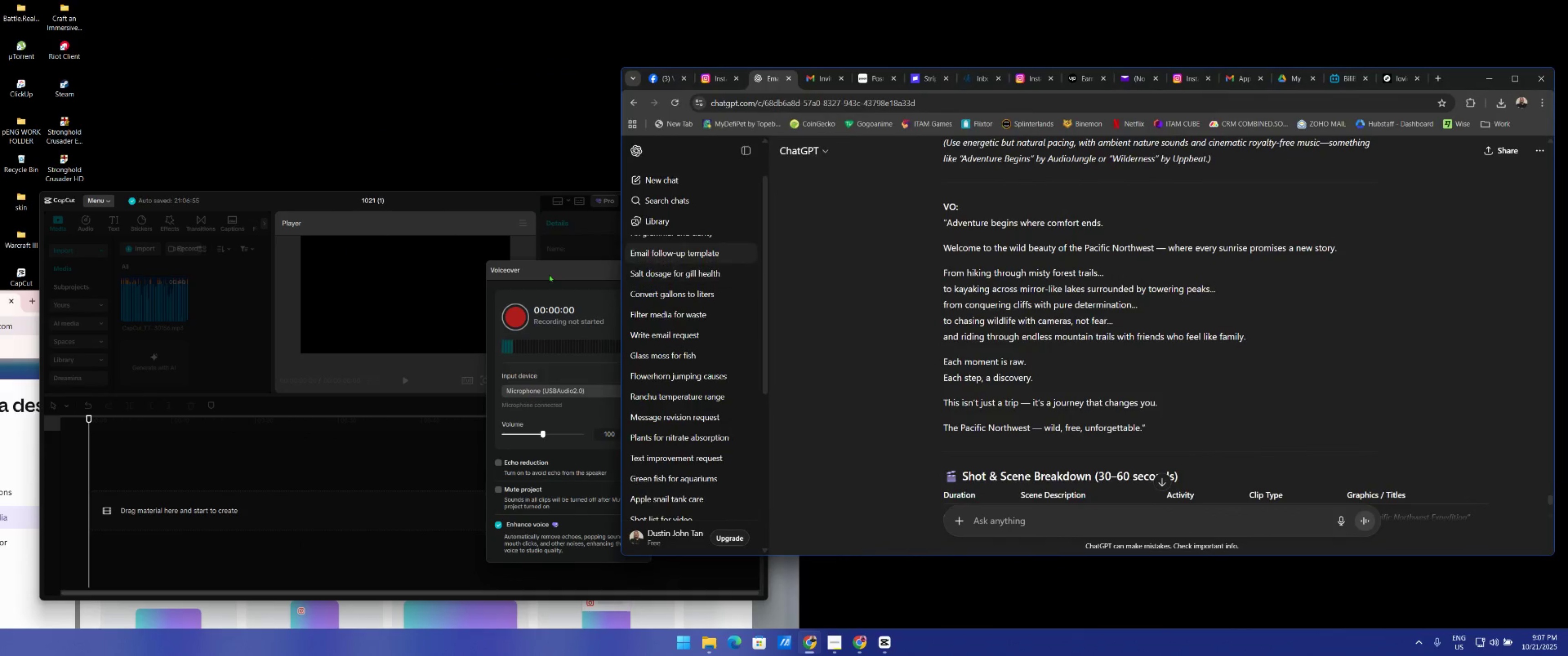 
left_click([549, 274])
 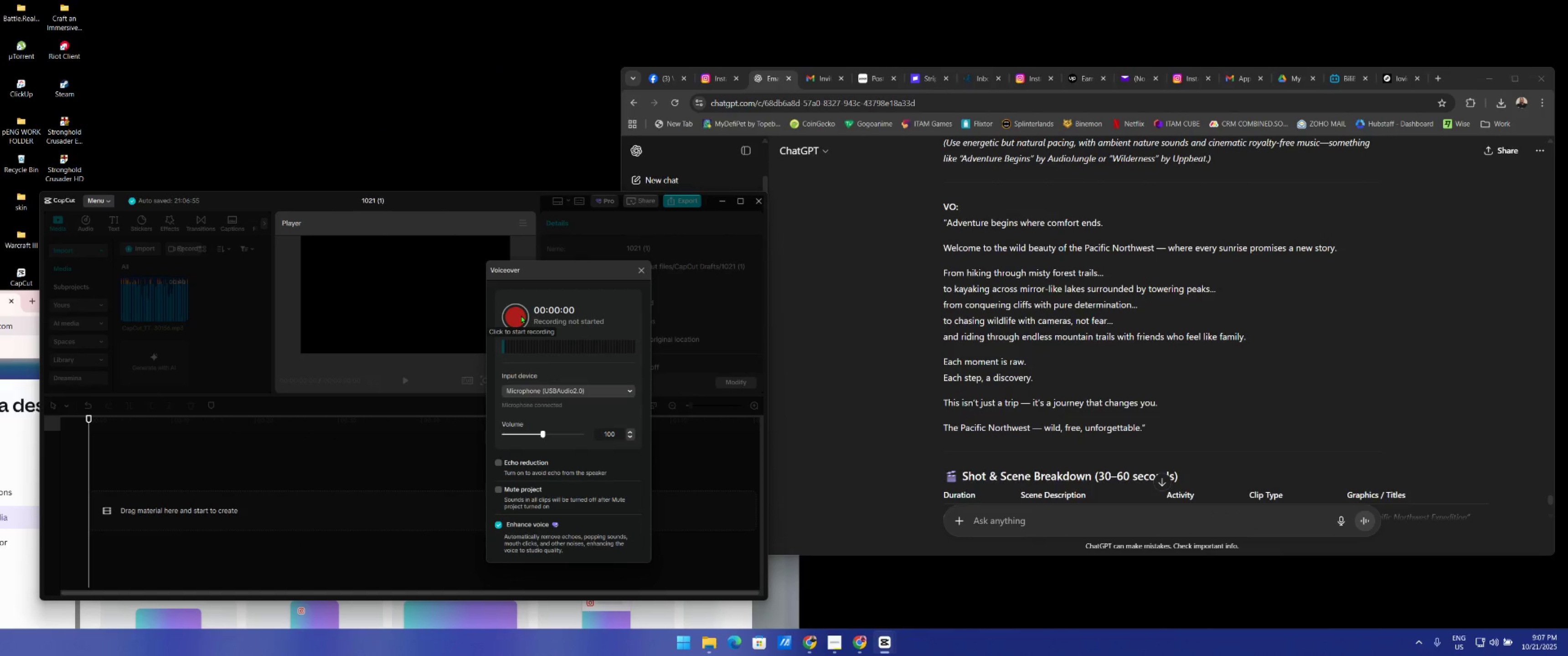 
left_click([521, 315])
 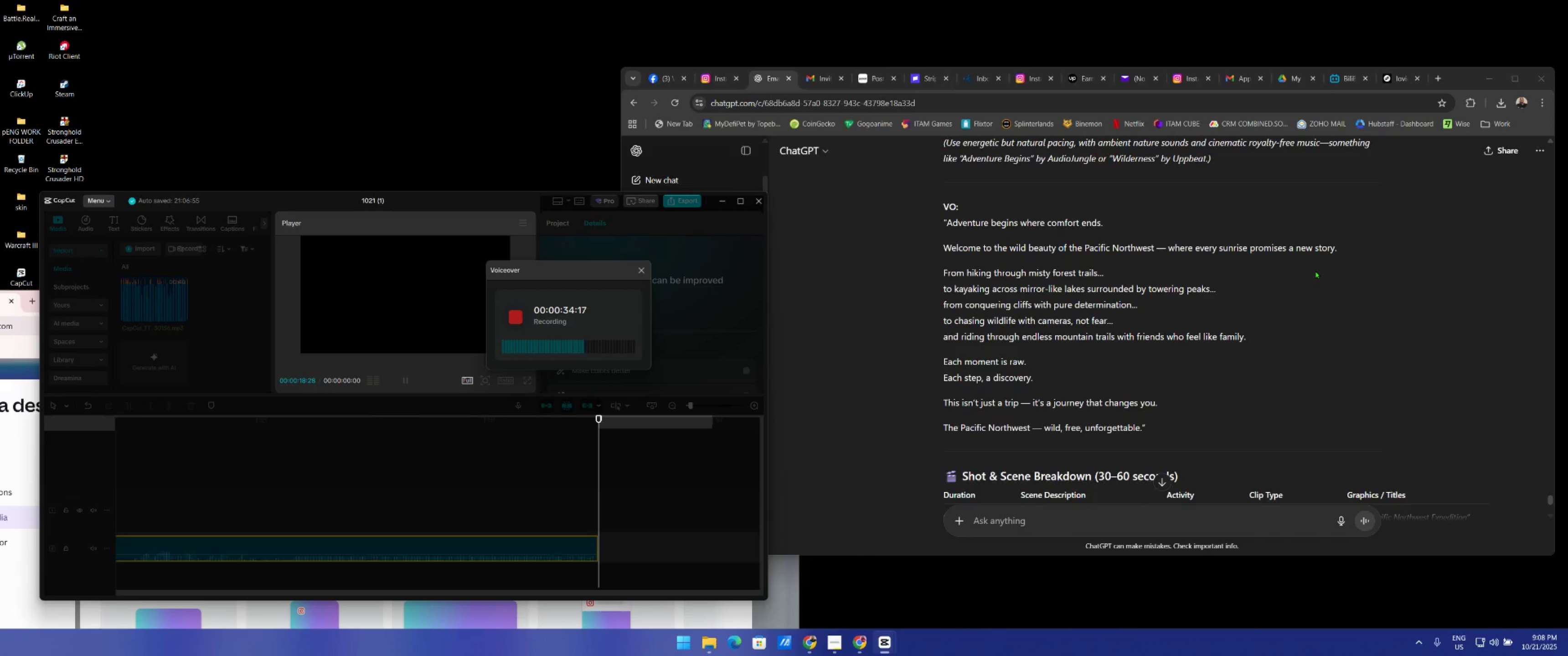 
wait(42.62)
 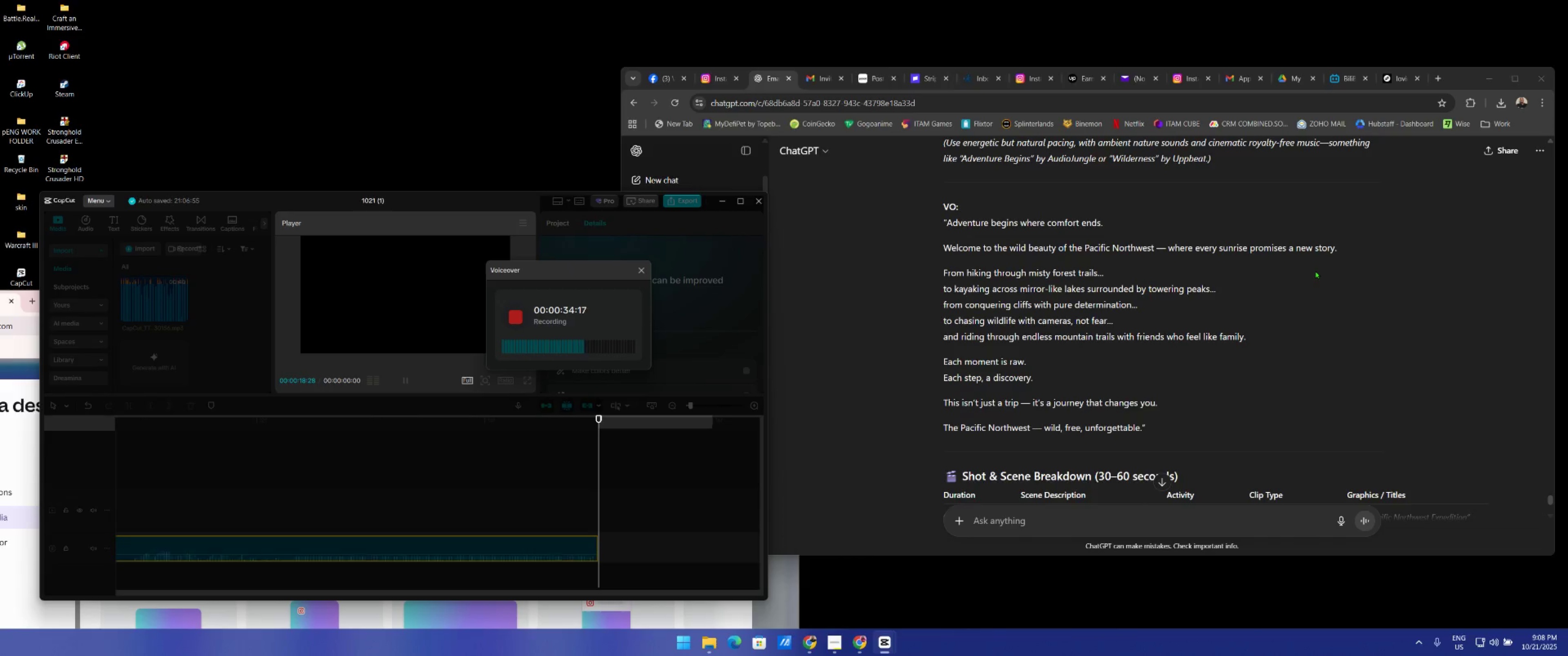 
left_click([516, 315])
 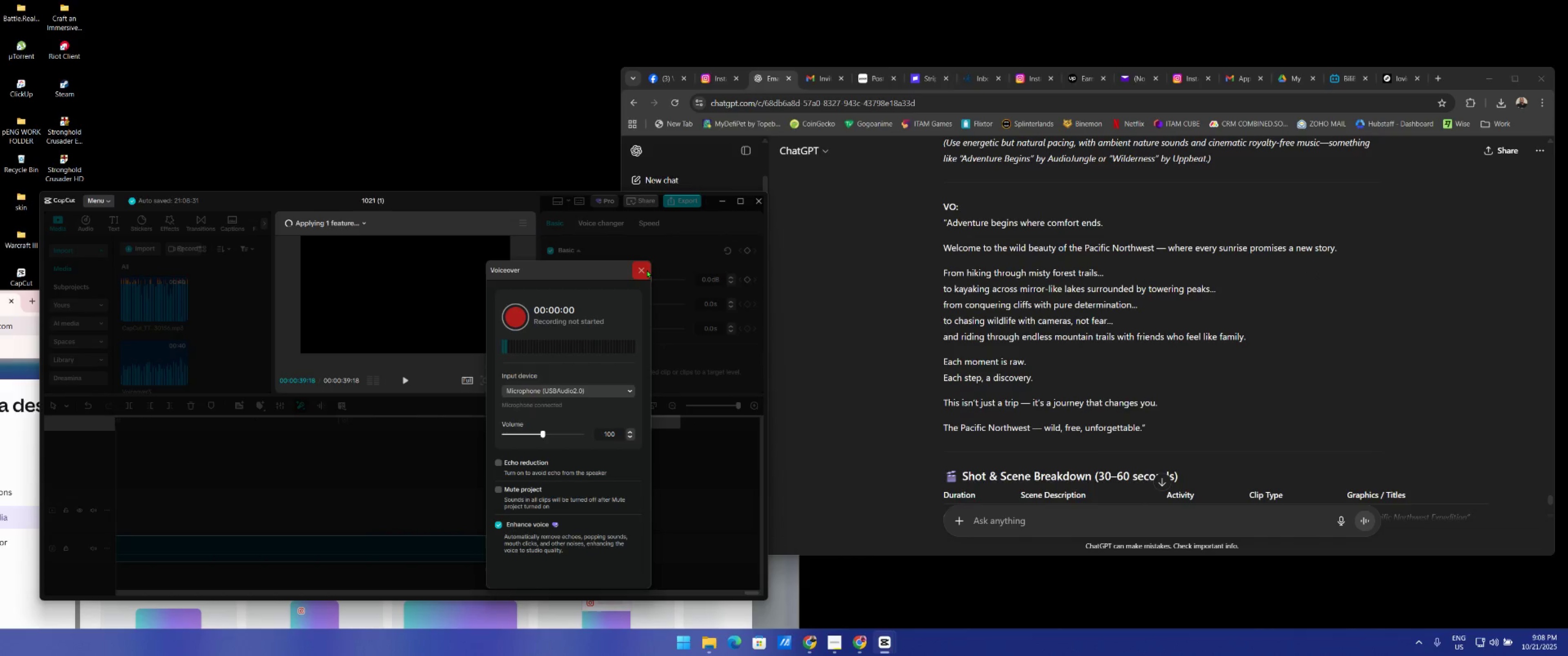 
left_click([644, 270])
 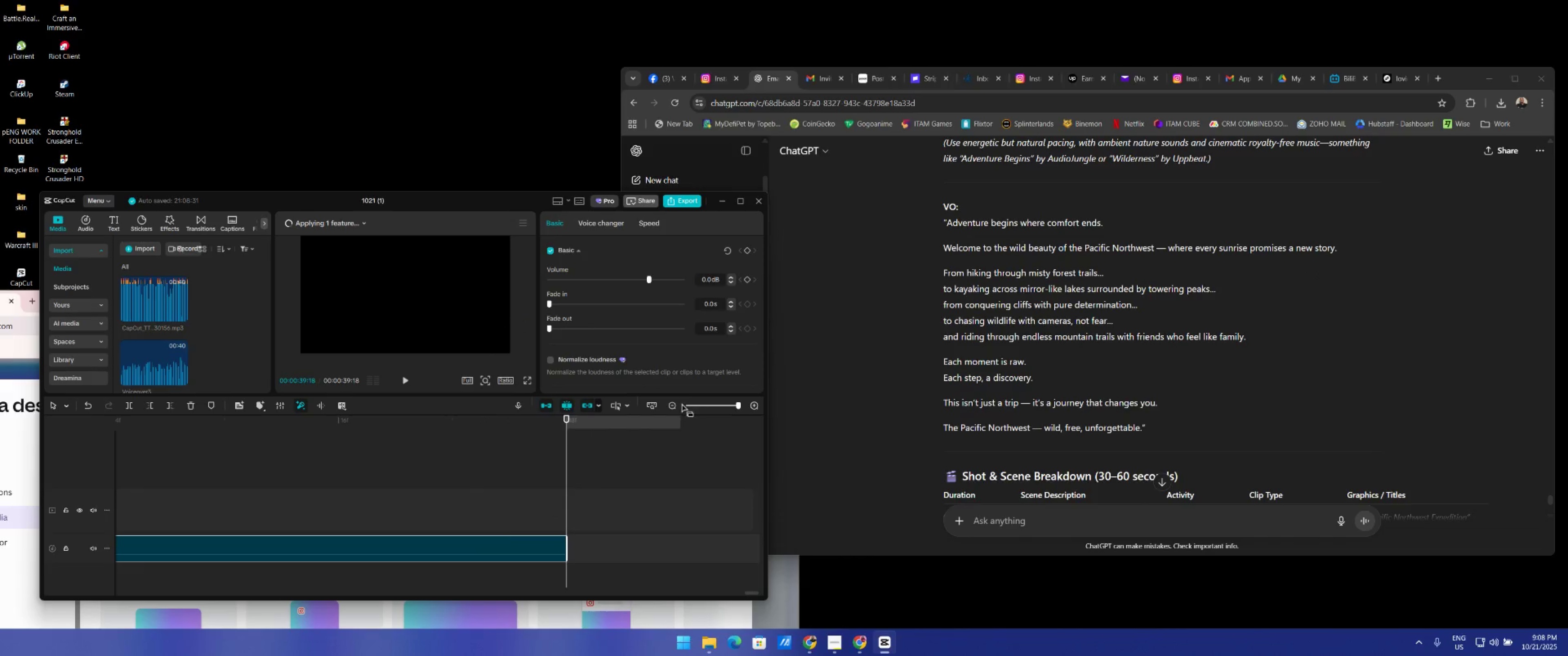 
double_click([674, 405])
 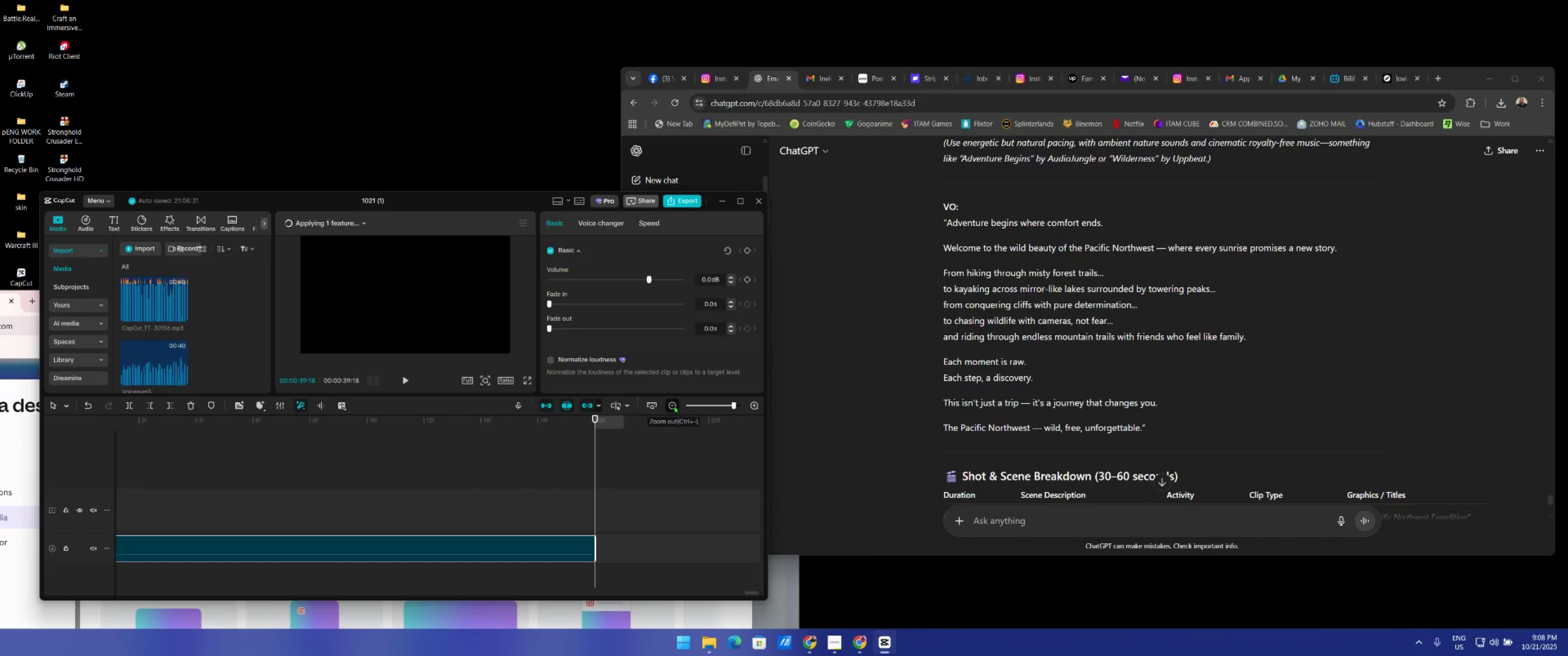 
triple_click([674, 405])
 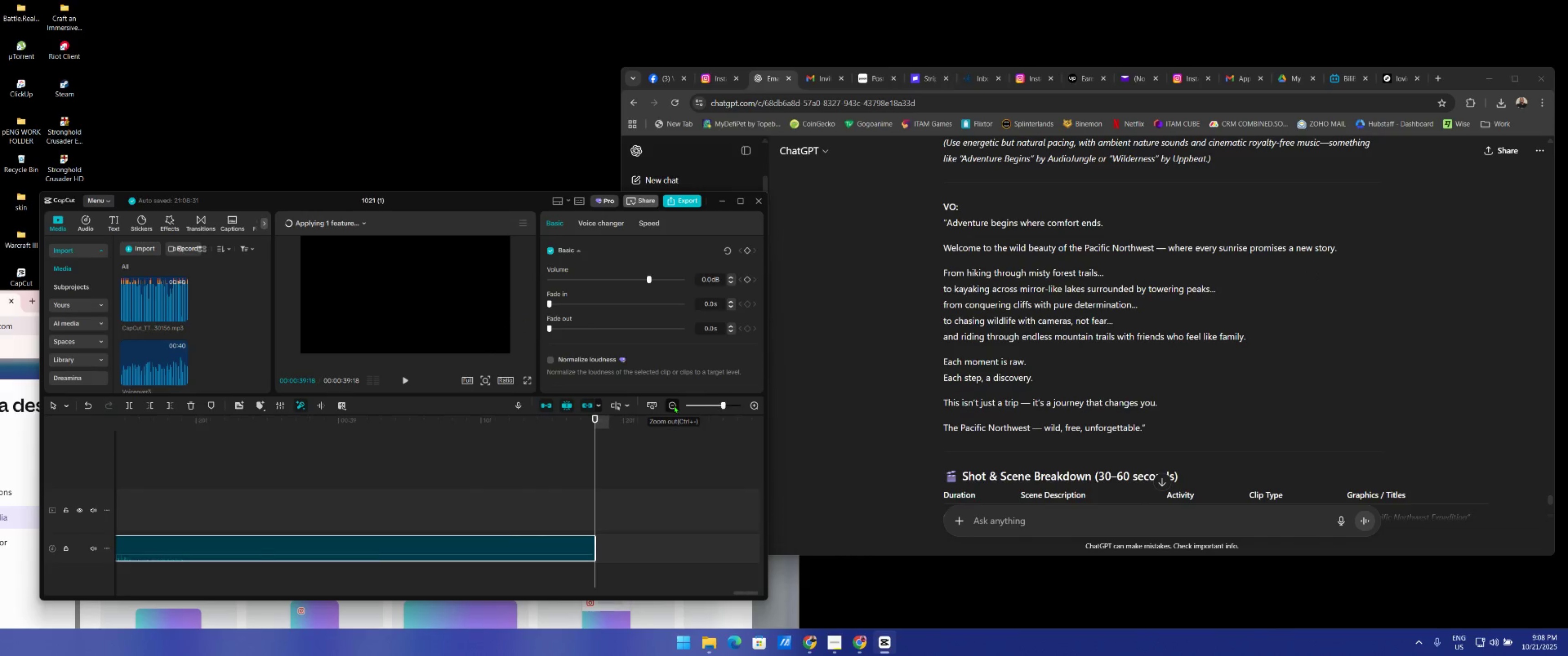 
triple_click([674, 405])
 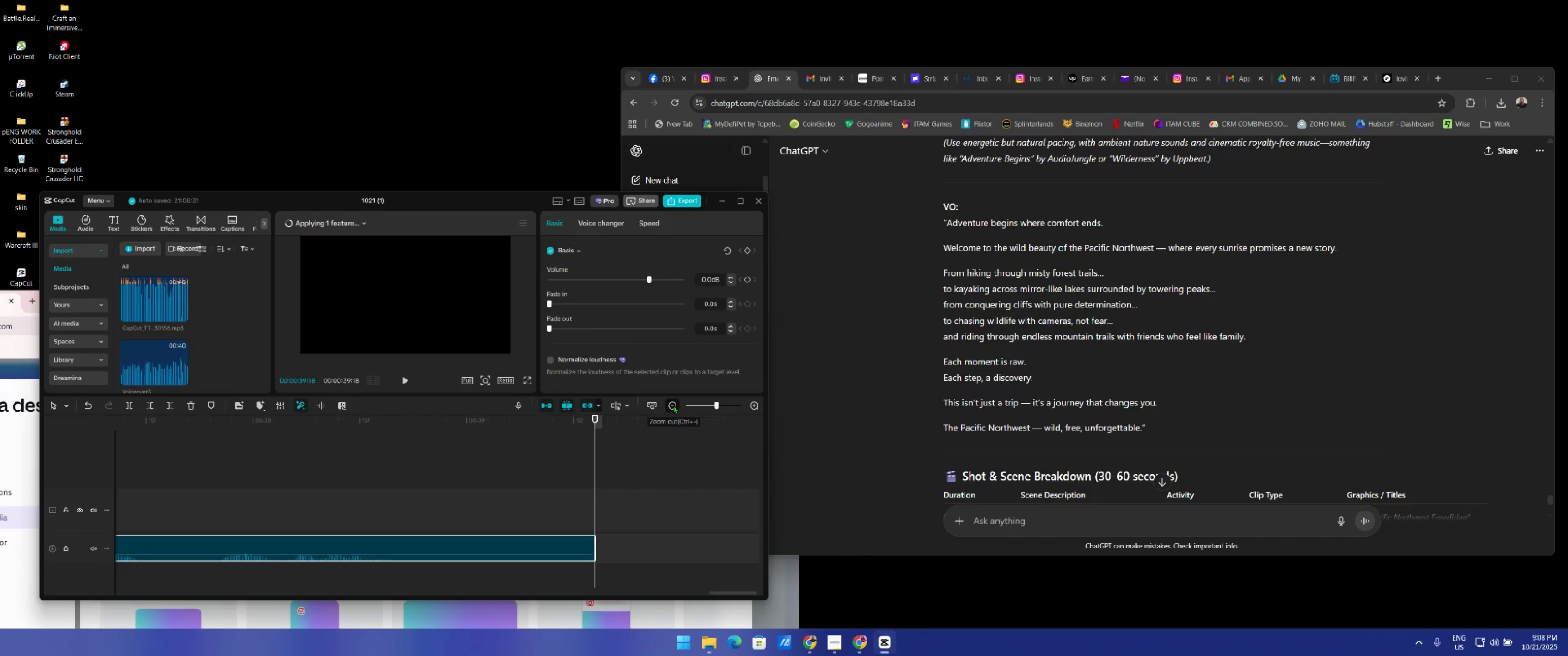 
triple_click([674, 405])
 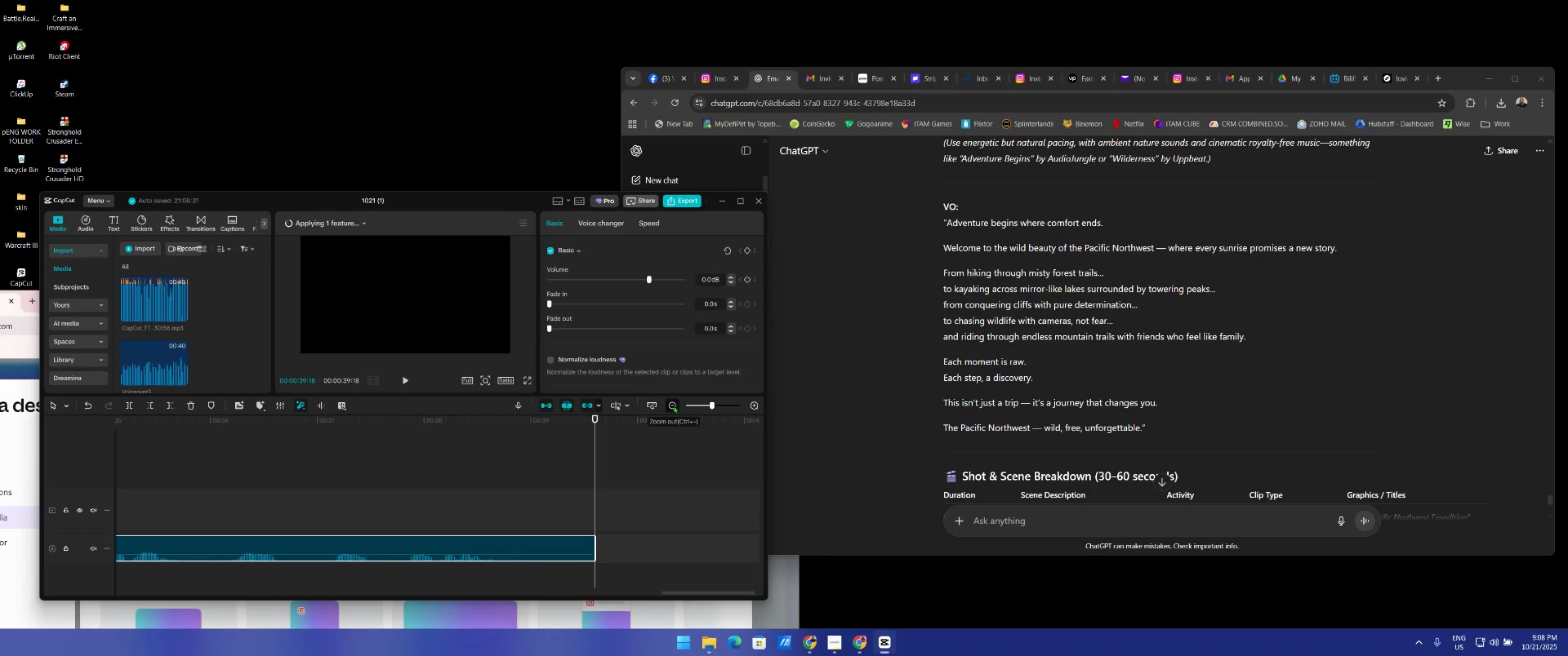 
triple_click([674, 405])
 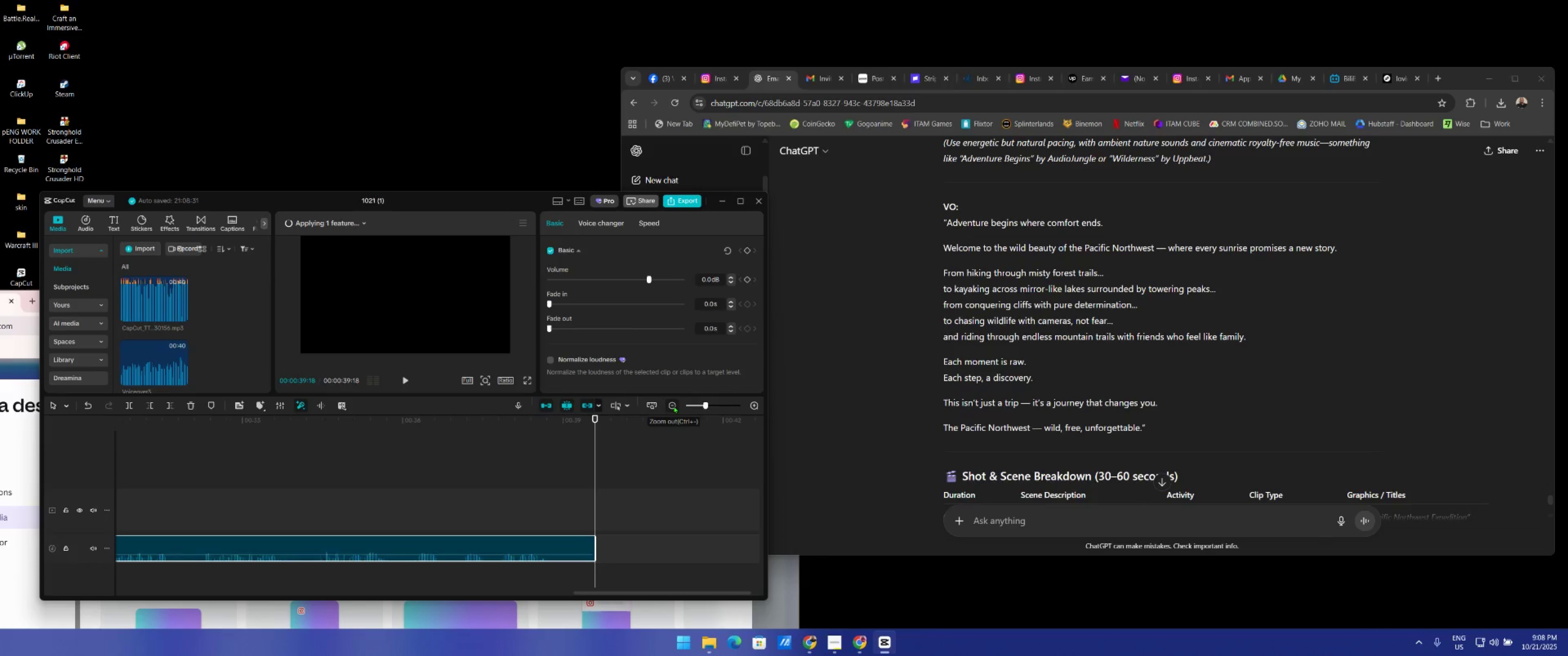 
triple_click([674, 405])
 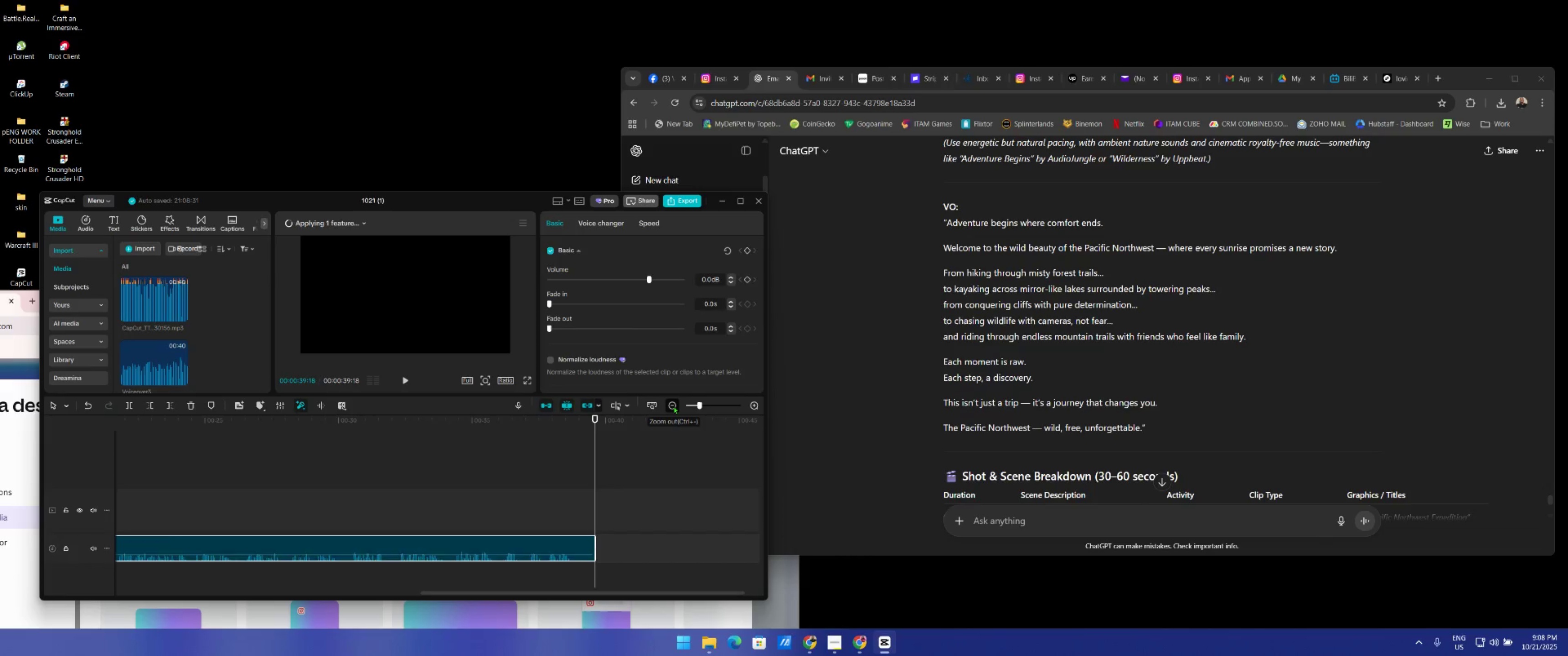 
triple_click([674, 406])
 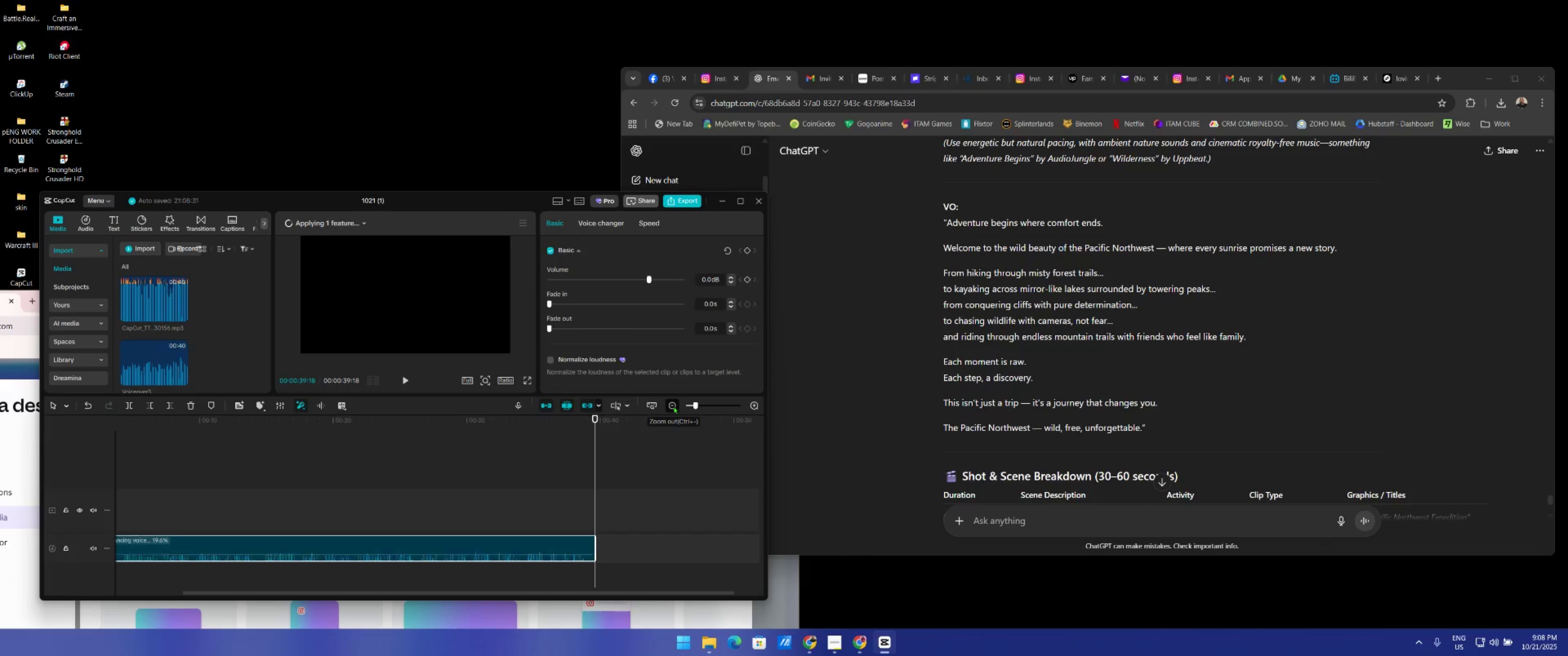 
triple_click([674, 406])
 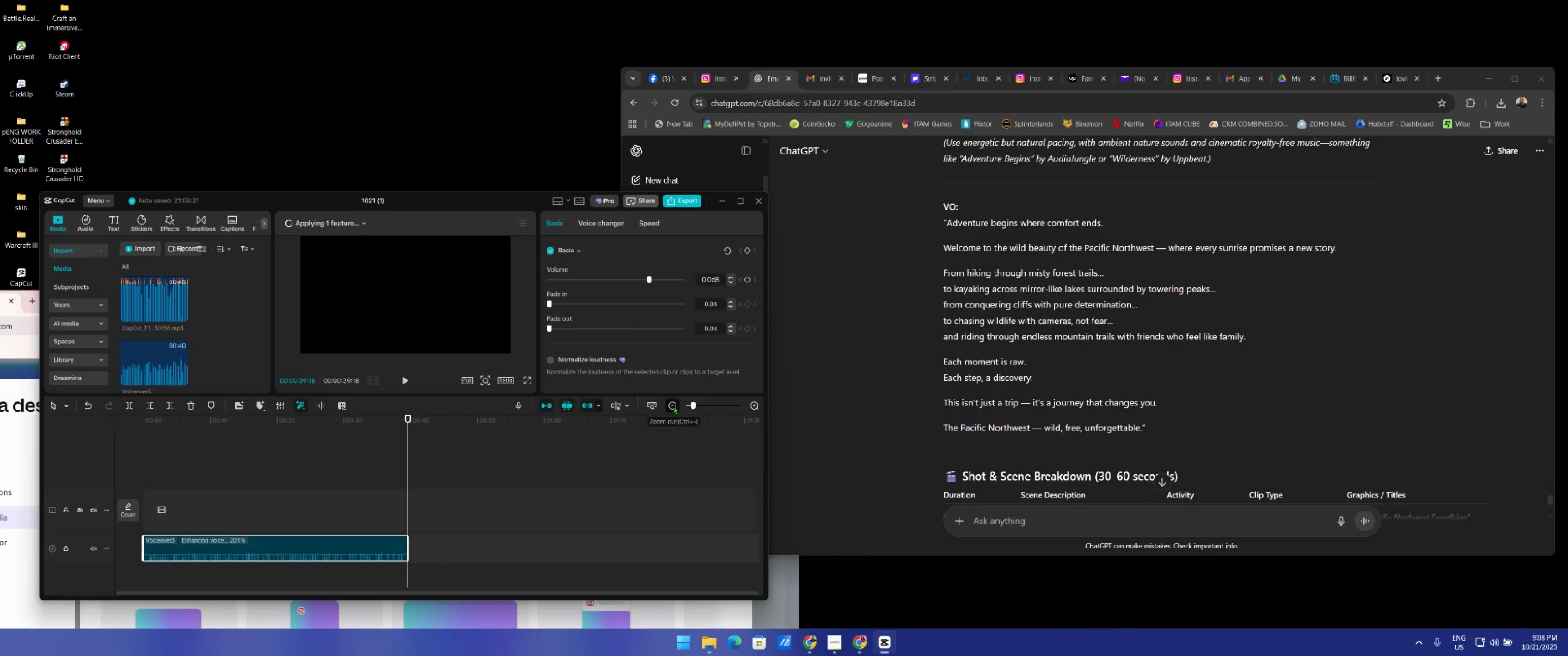 
triple_click([674, 406])
 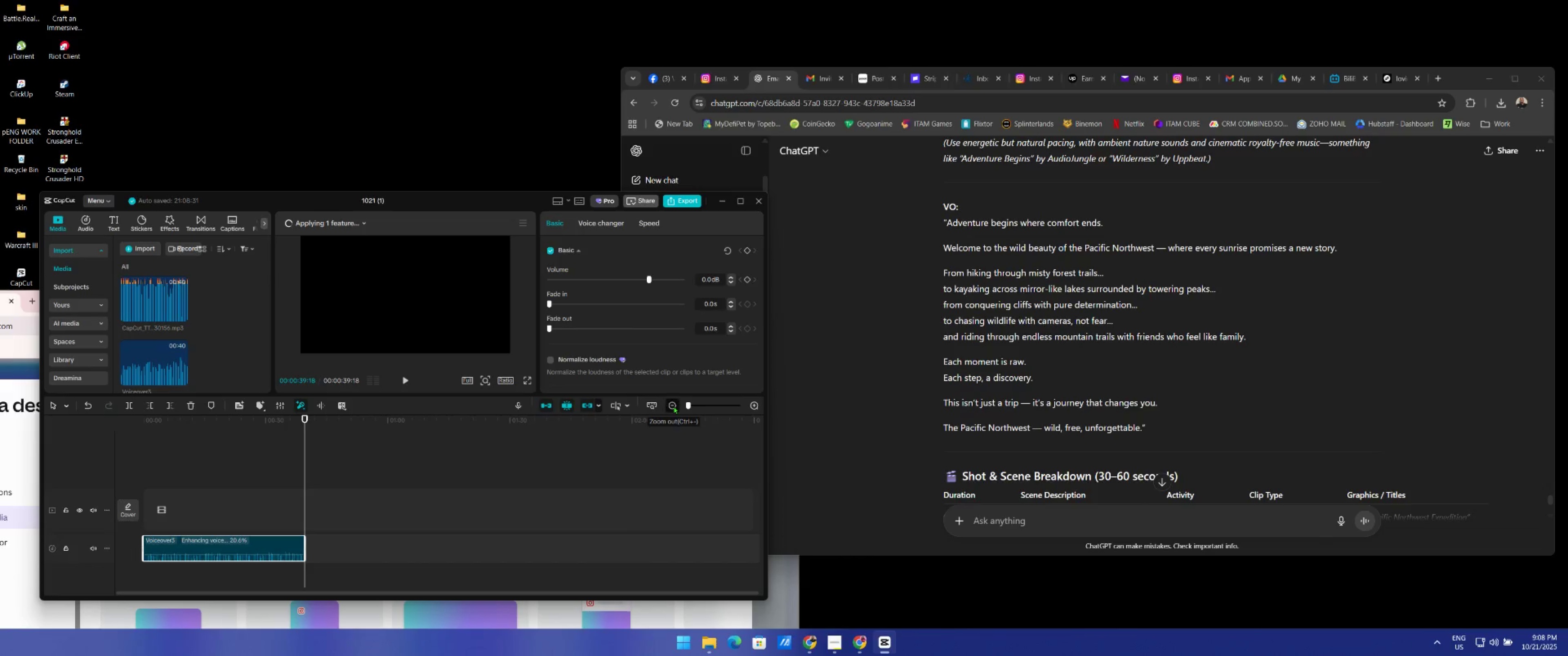 
triple_click([674, 406])
 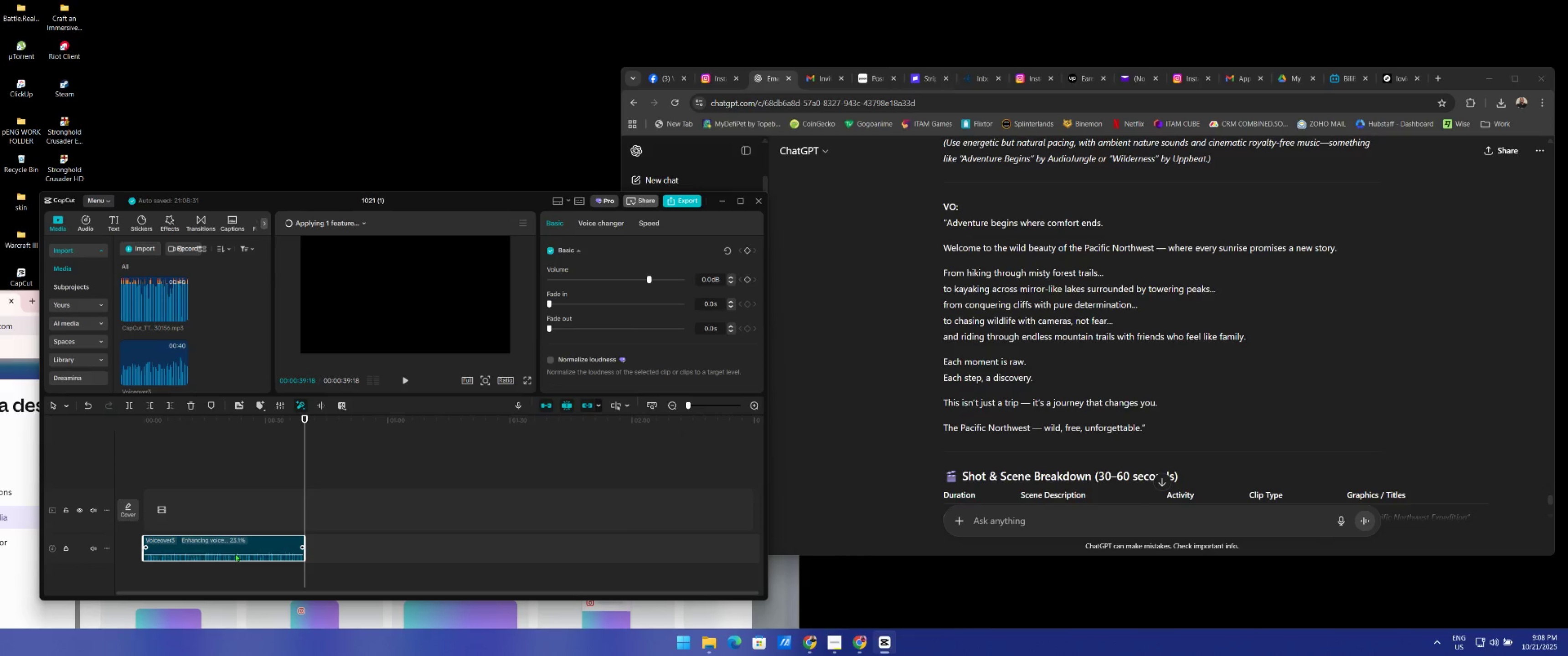 
left_click_drag(start_coordinate=[236, 555], to_coordinate=[237, 550])
 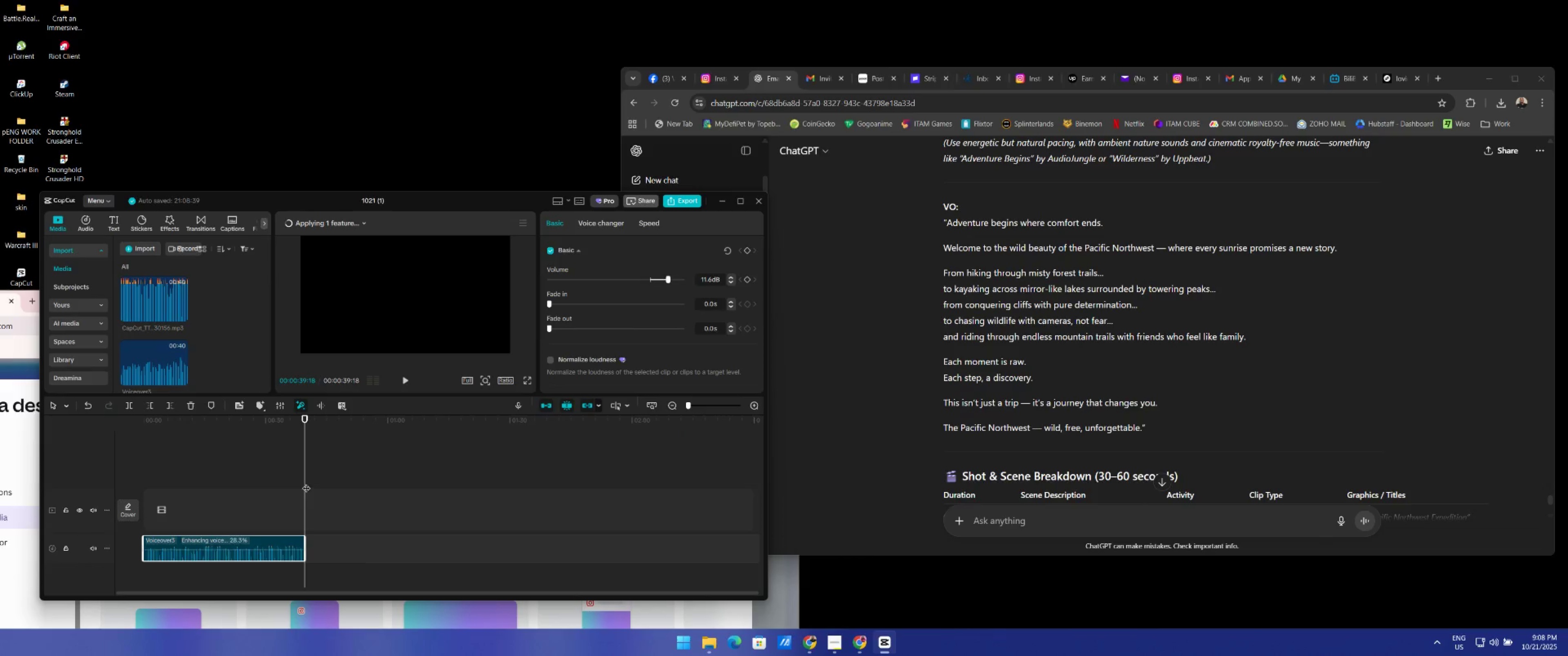 
left_click_drag(start_coordinate=[306, 482], to_coordinate=[0, 520])
 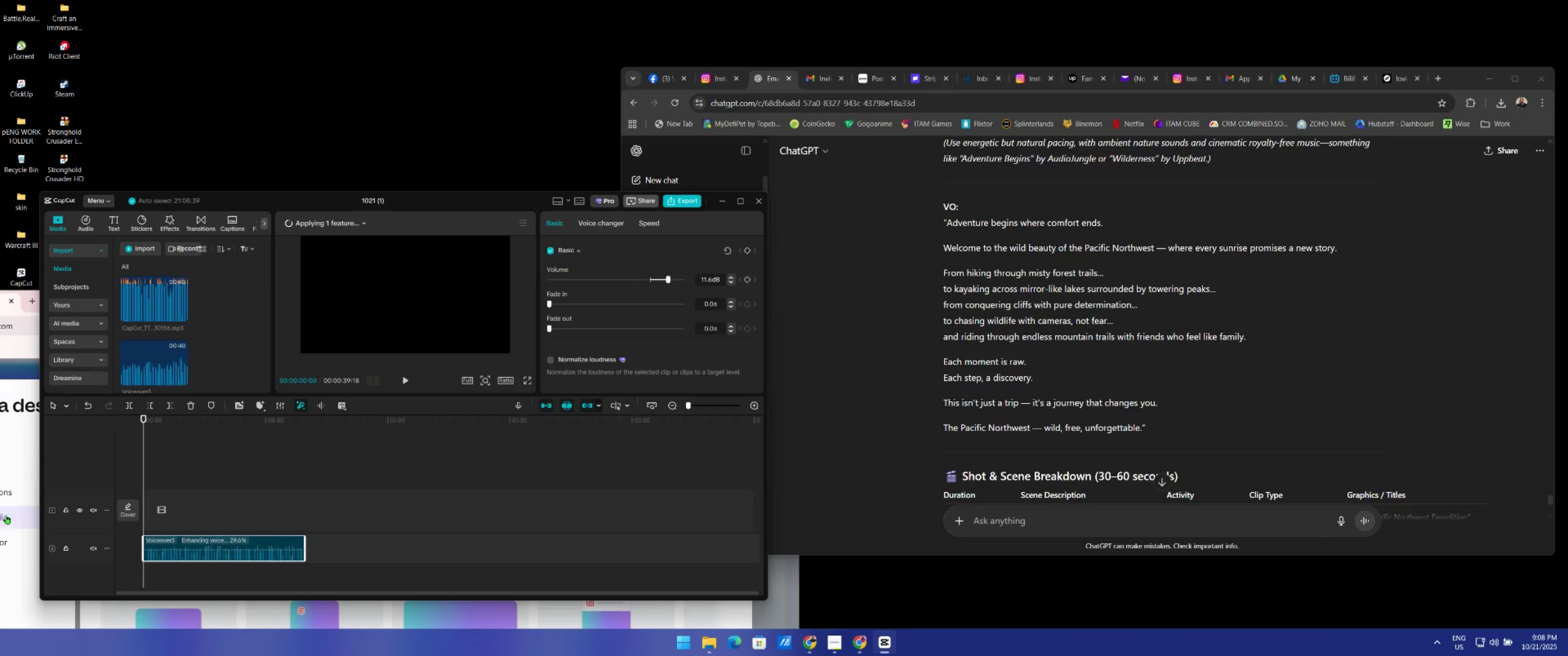 
key(Space)
 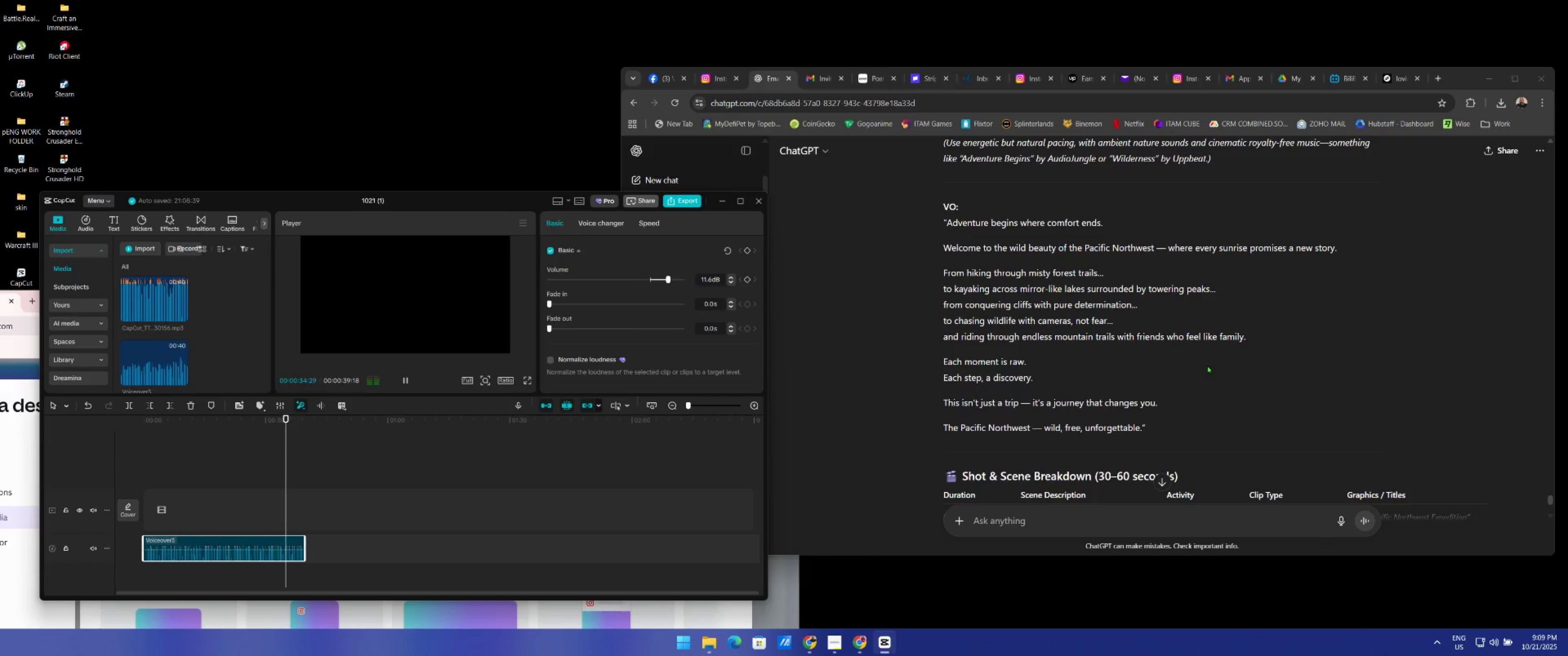 
wait(40.06)
 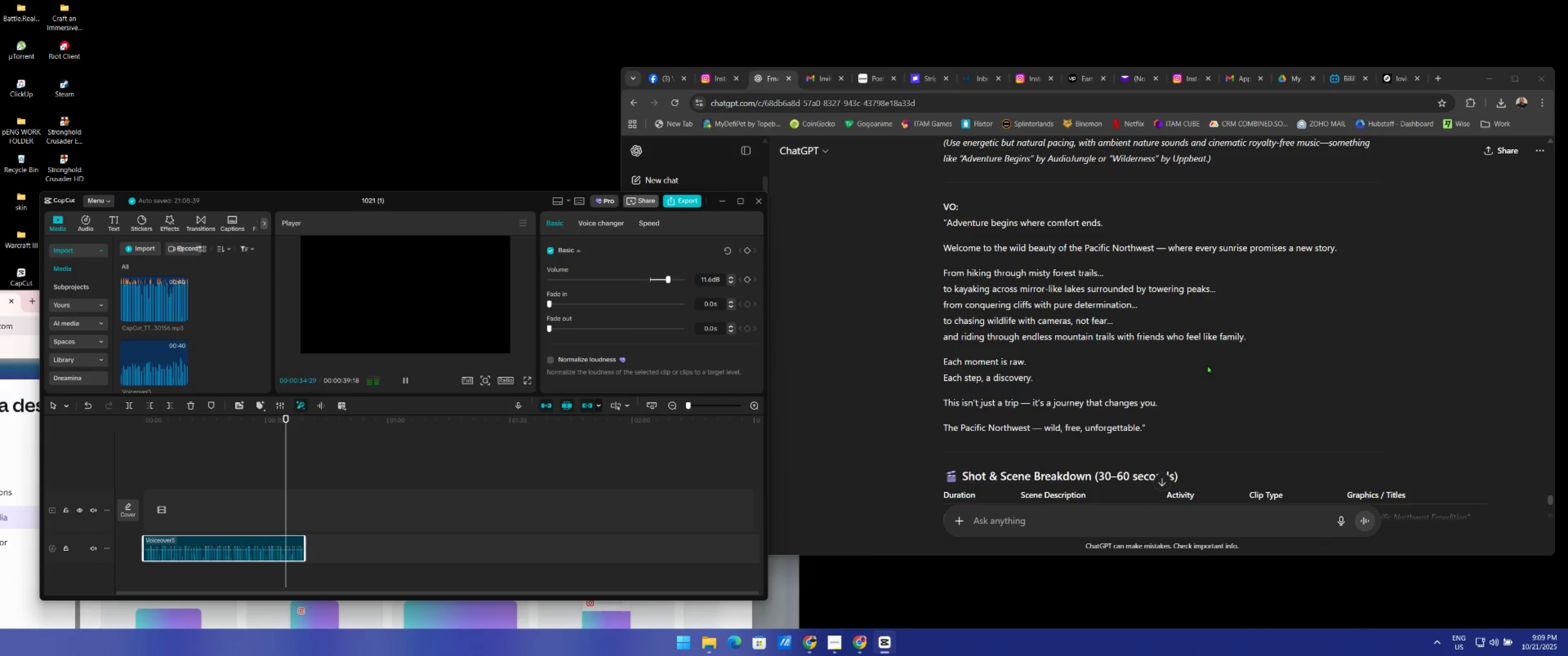 
key(Space)
 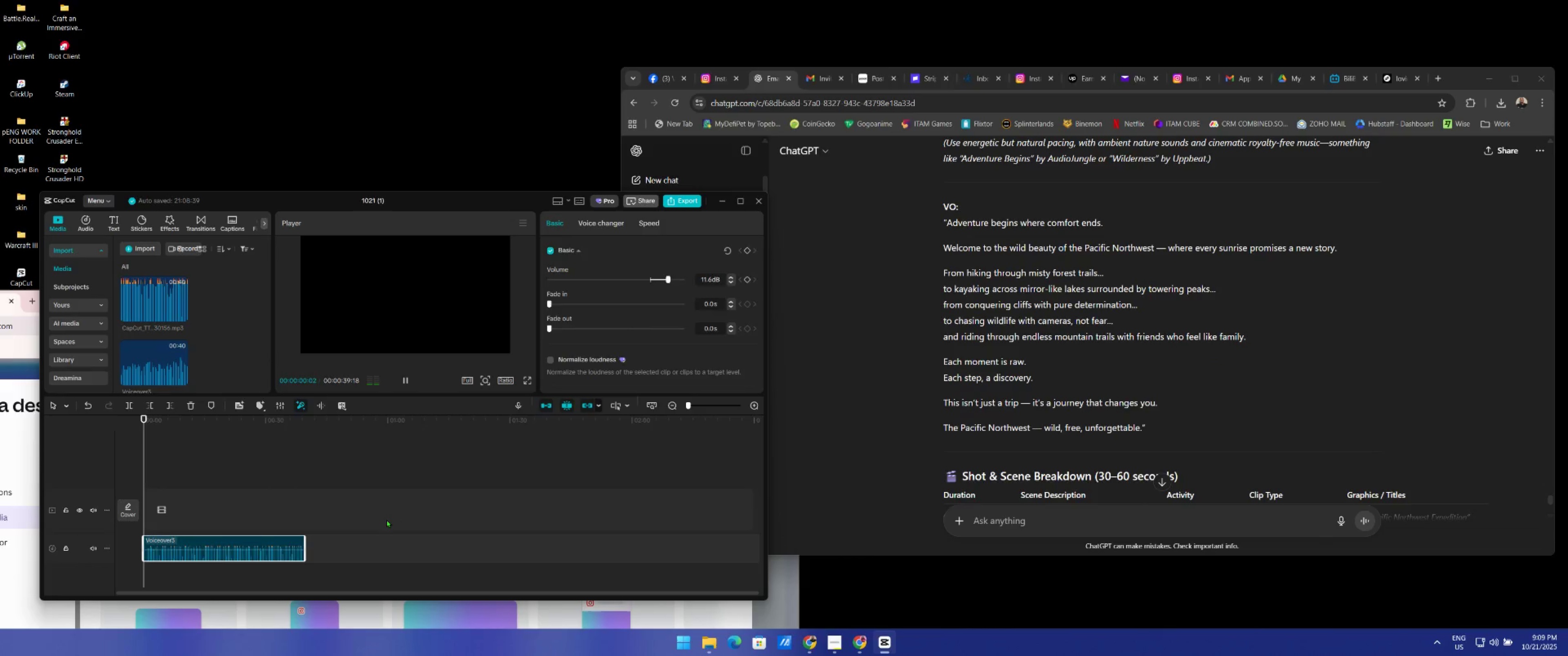 
left_click_drag(start_coordinate=[385, 519], to_coordinate=[142, 570])
 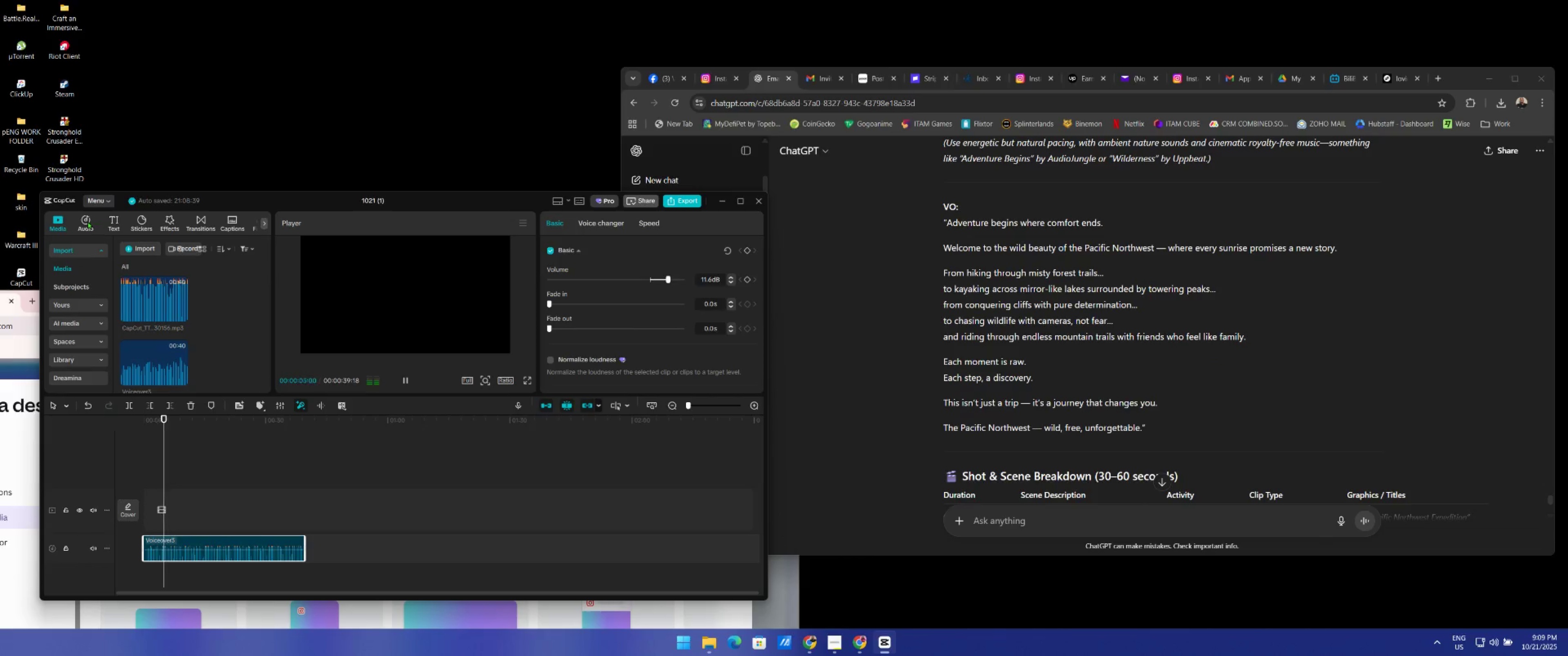 
wait(5.14)
 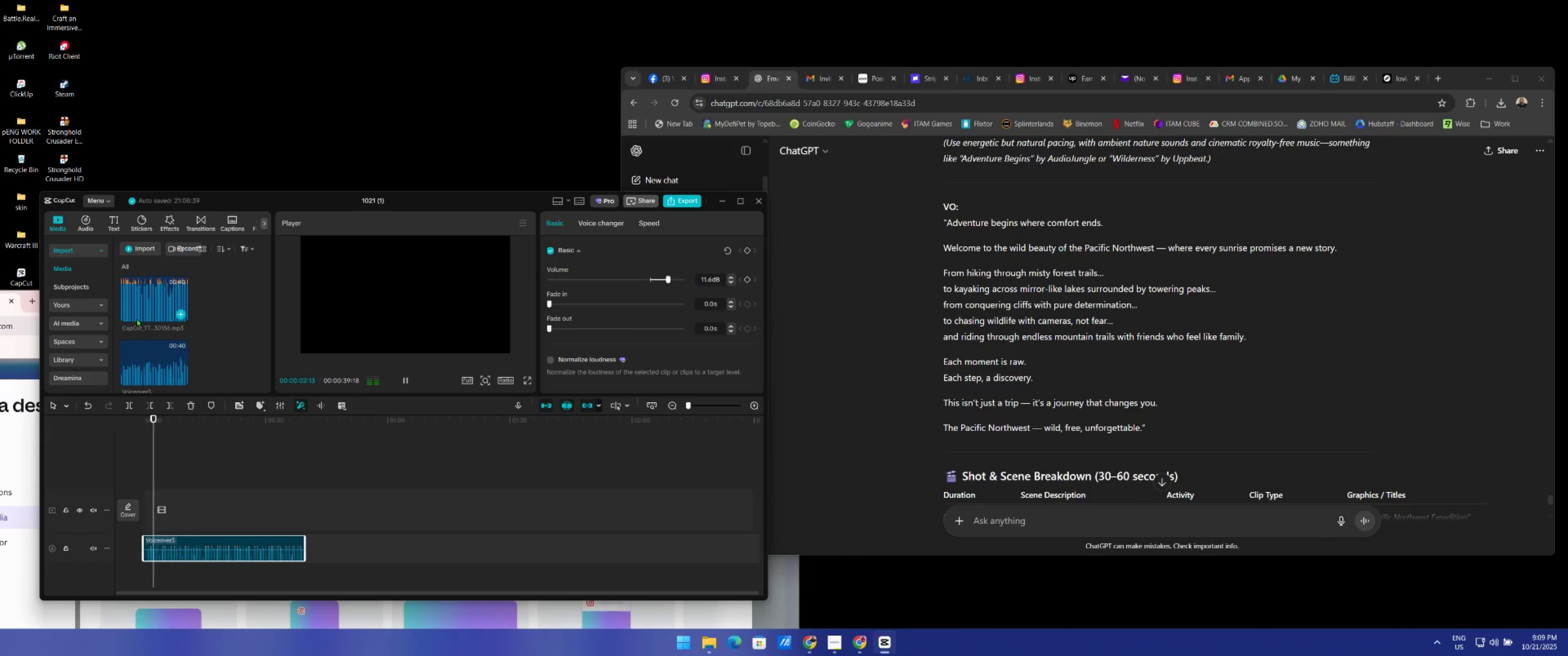 
left_click([113, 224])
 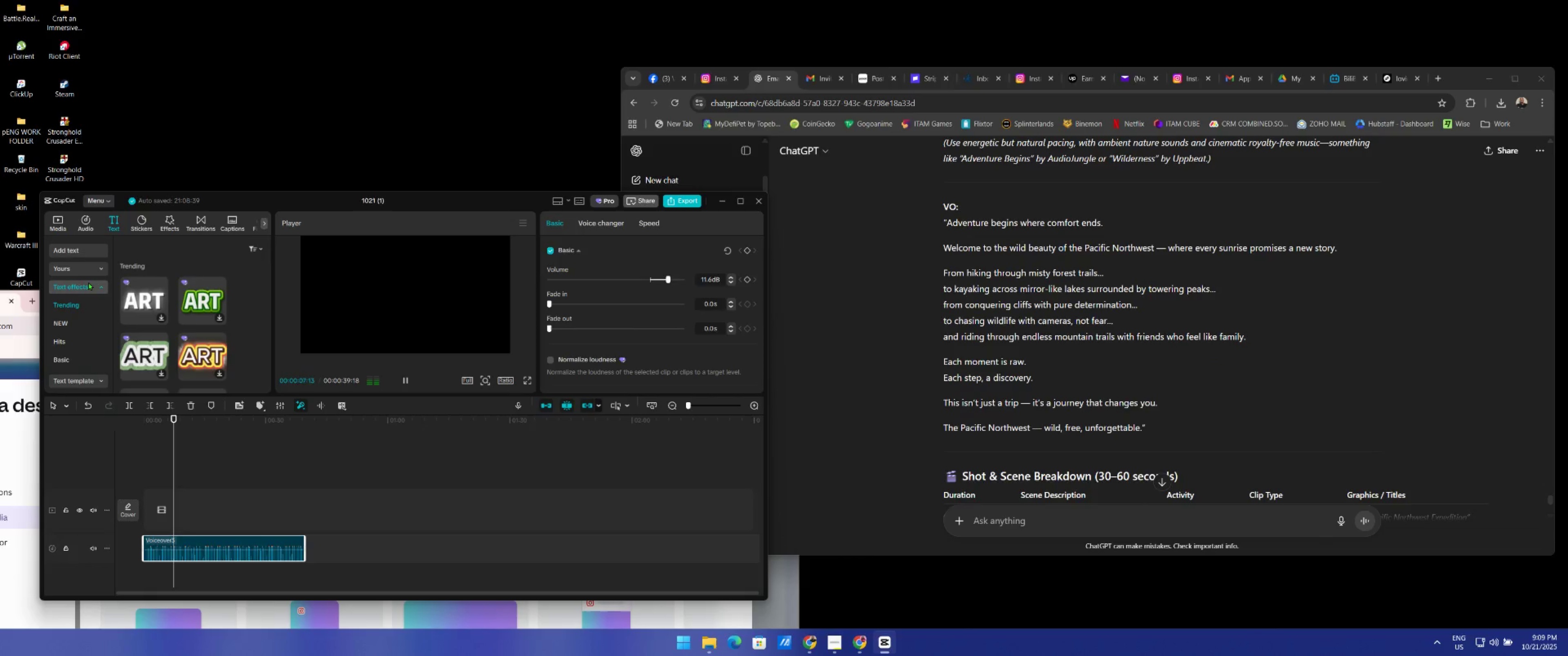 
scroll: coordinate [97, 308], scroll_direction: down, amount: 7.0
 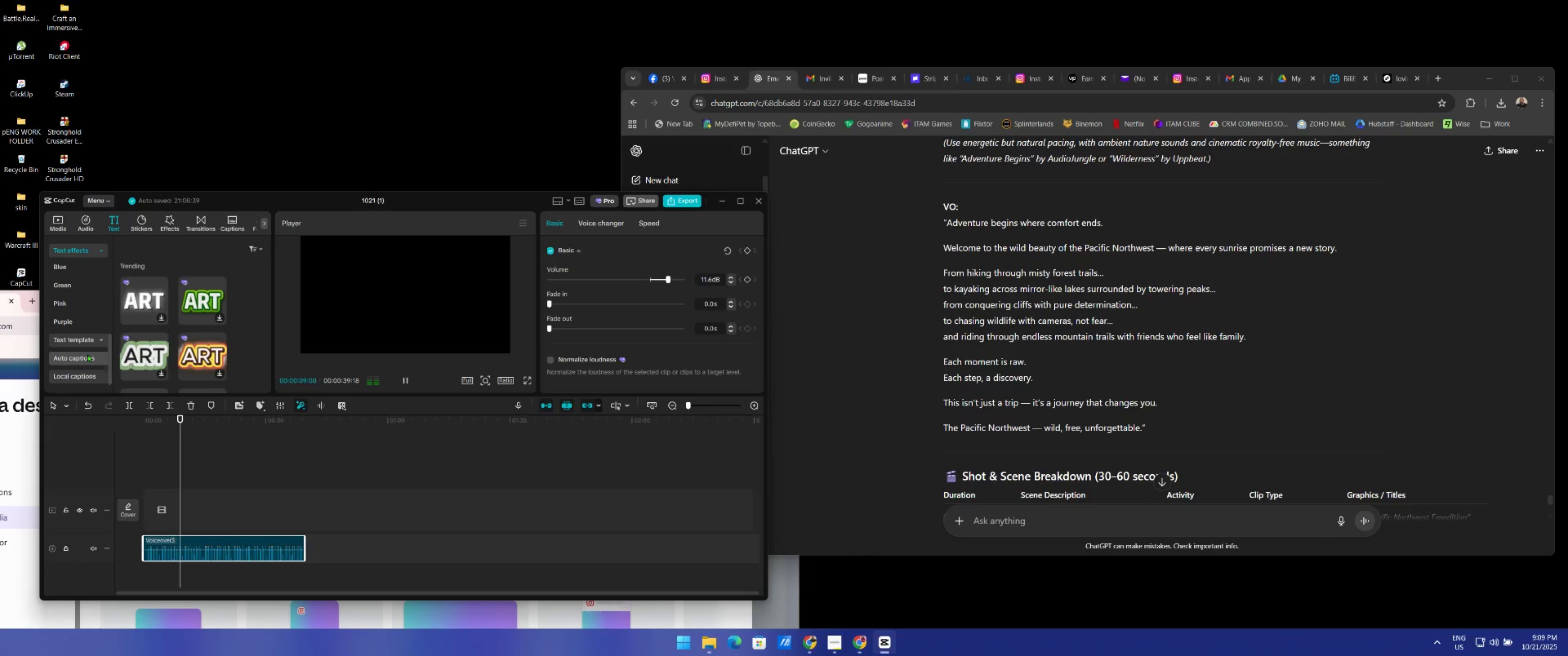 
left_click([87, 355])
 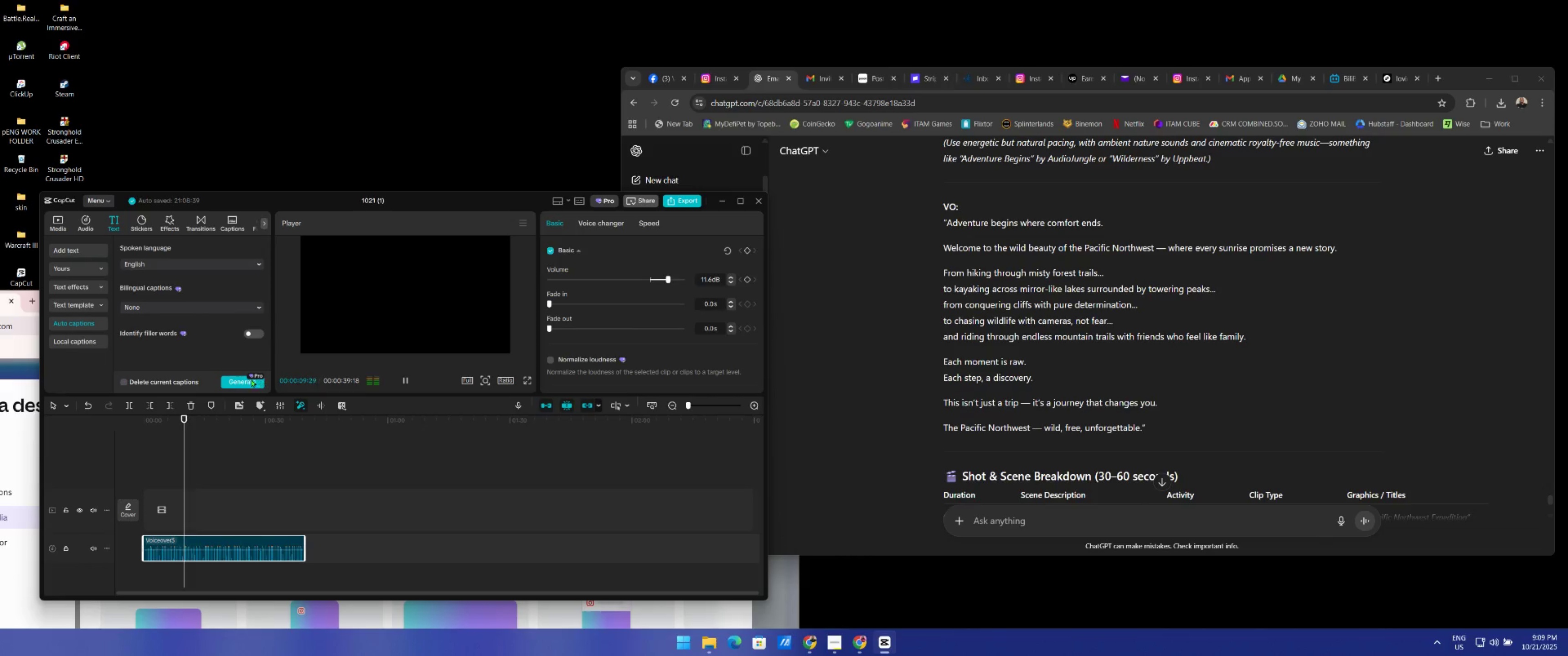 
left_click([243, 379])
 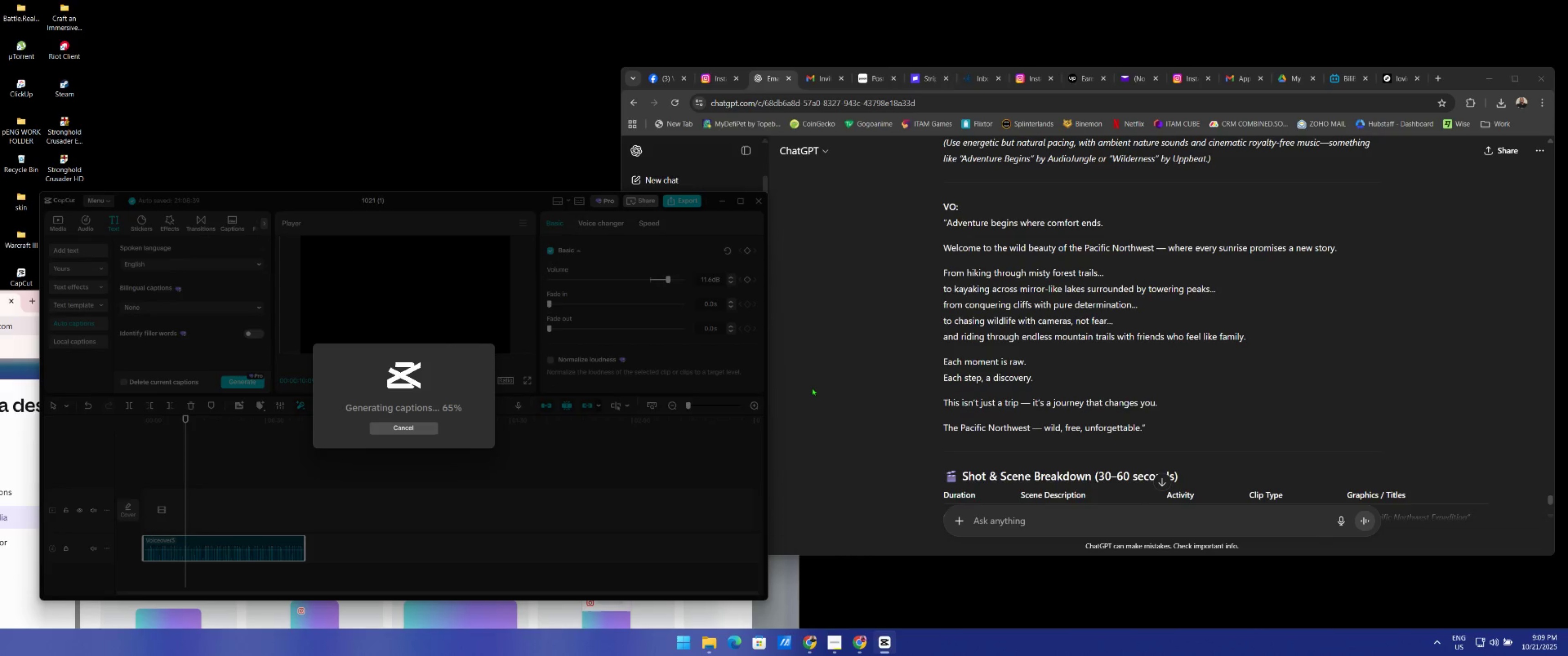 
scroll: coordinate [726, 309], scroll_direction: down, amount: 1.0
 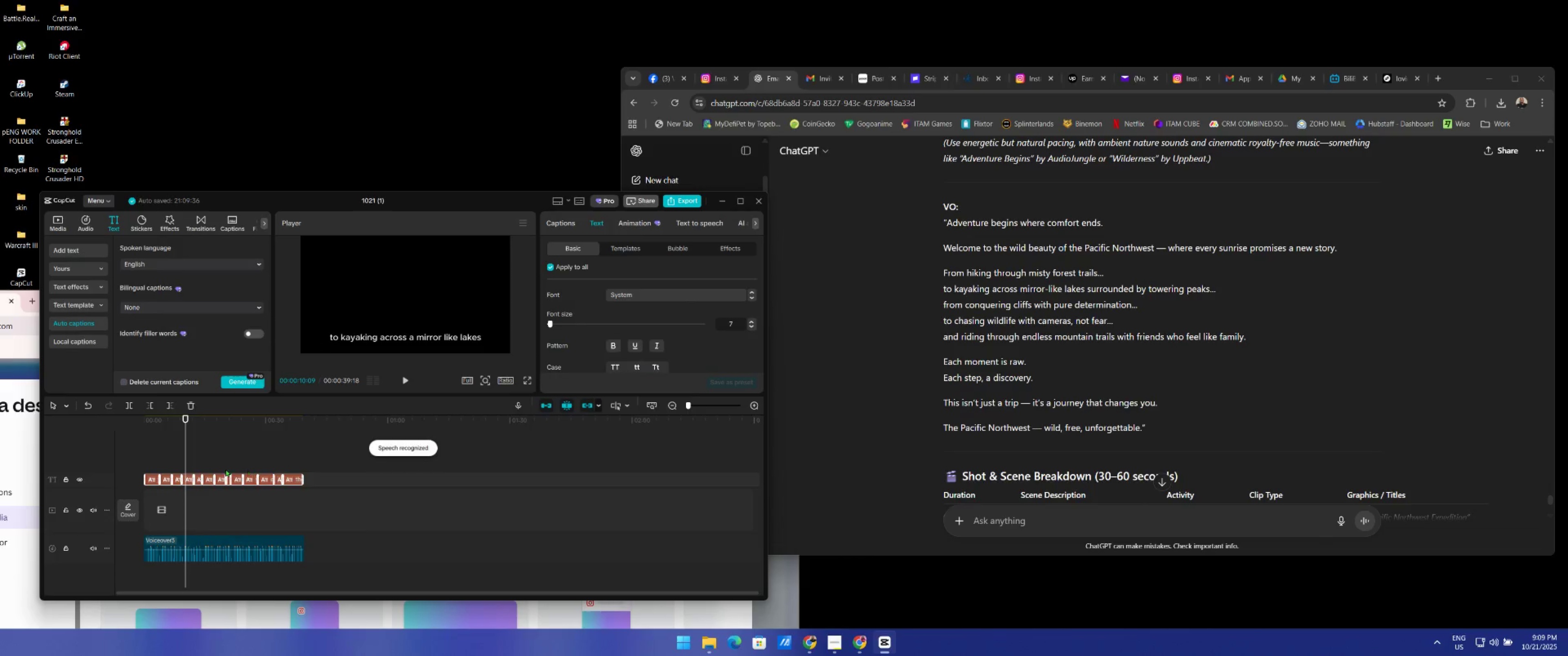 
left_click_drag(start_coordinate=[184, 441], to_coordinate=[65, 451])
 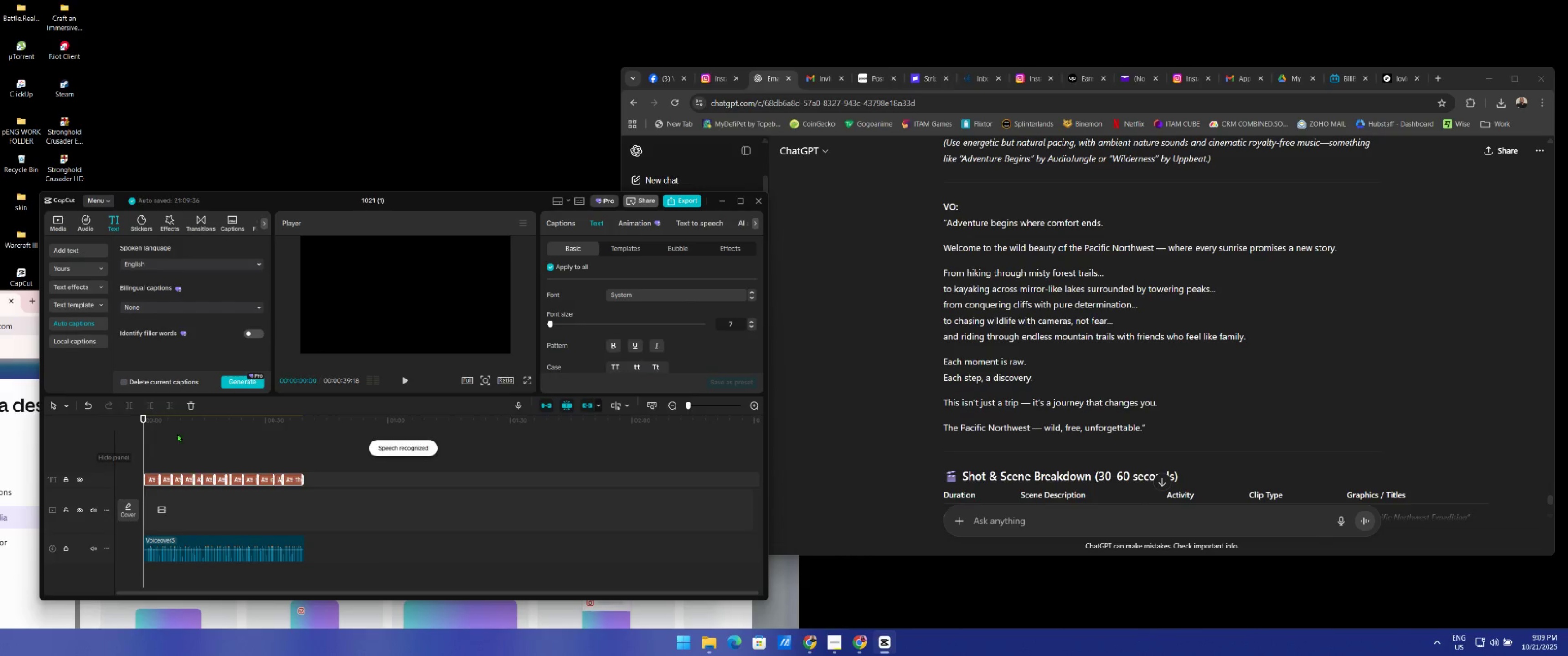 
key(Space)
 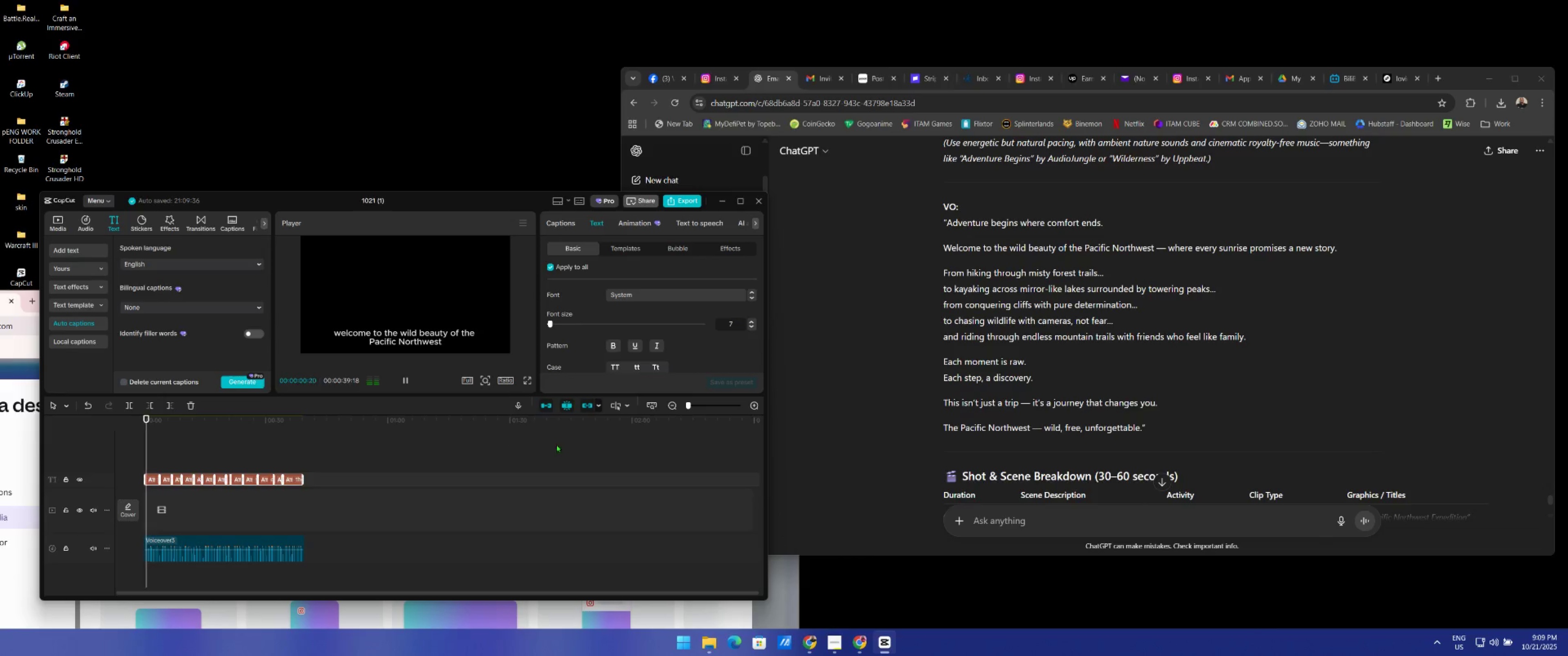 
scroll: coordinate [561, 444], scroll_direction: up, amount: 1.0
 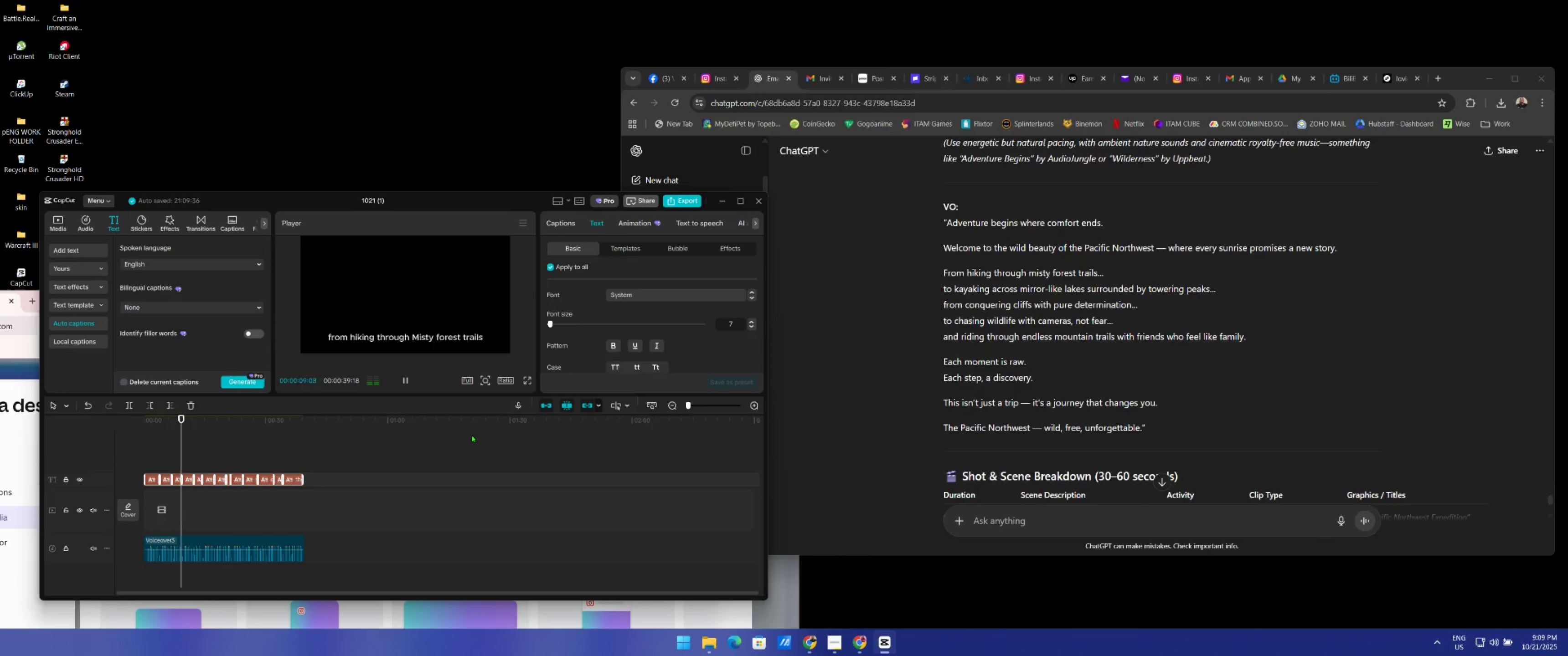 
wait(13.34)
 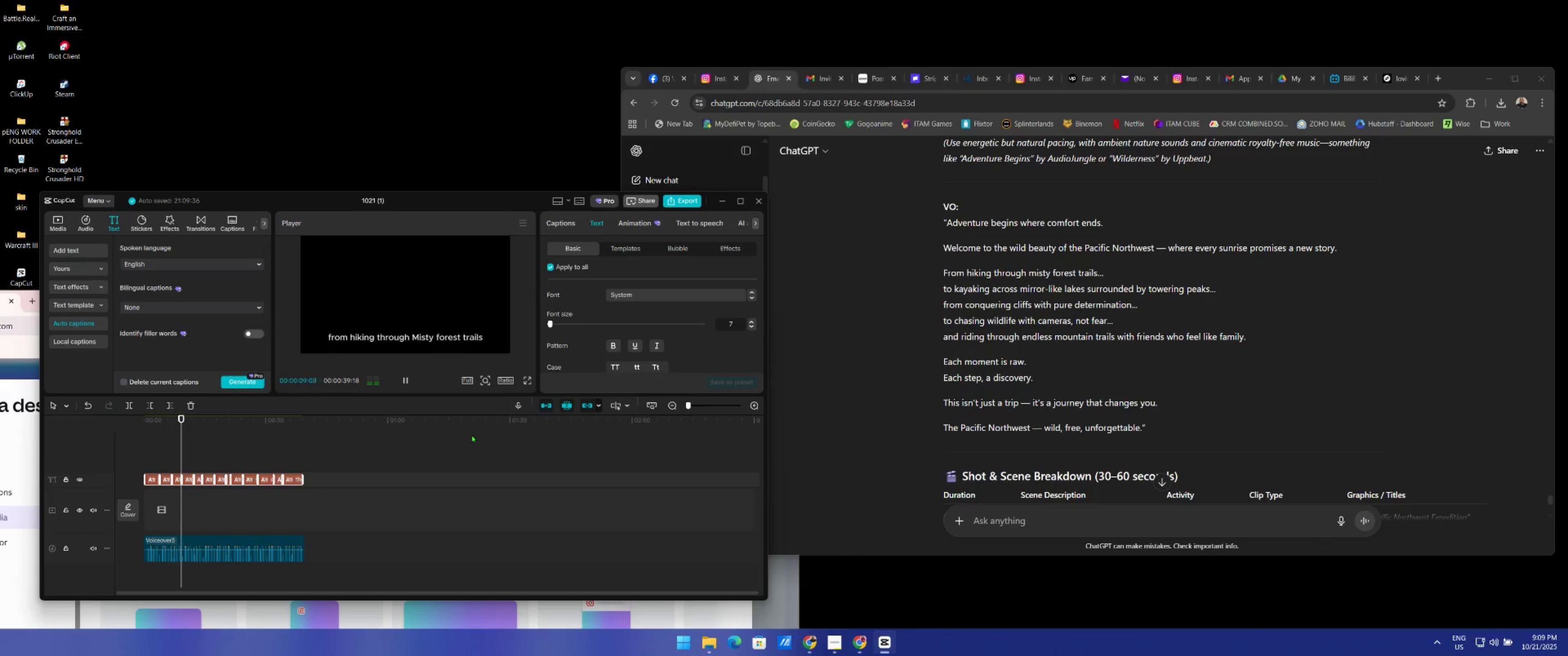 
key(Space)
 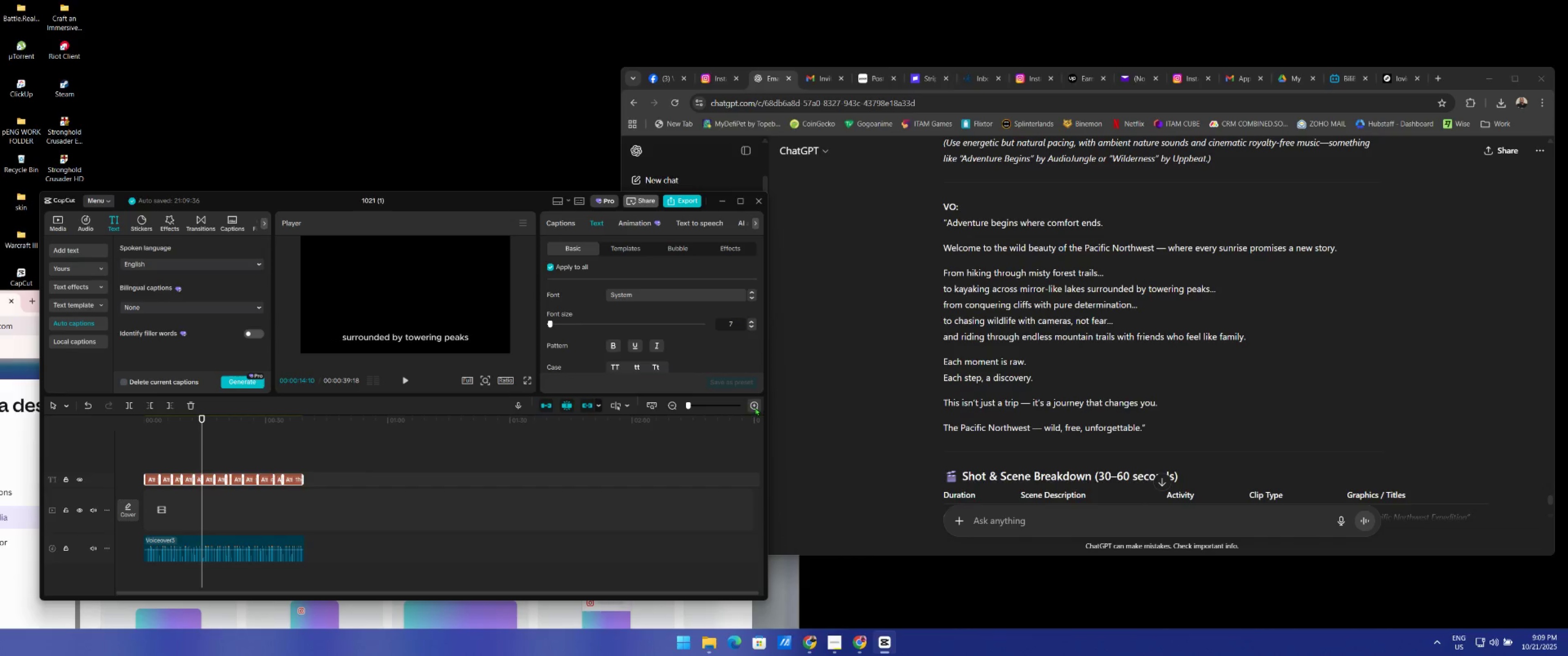 
double_click([755, 407])
 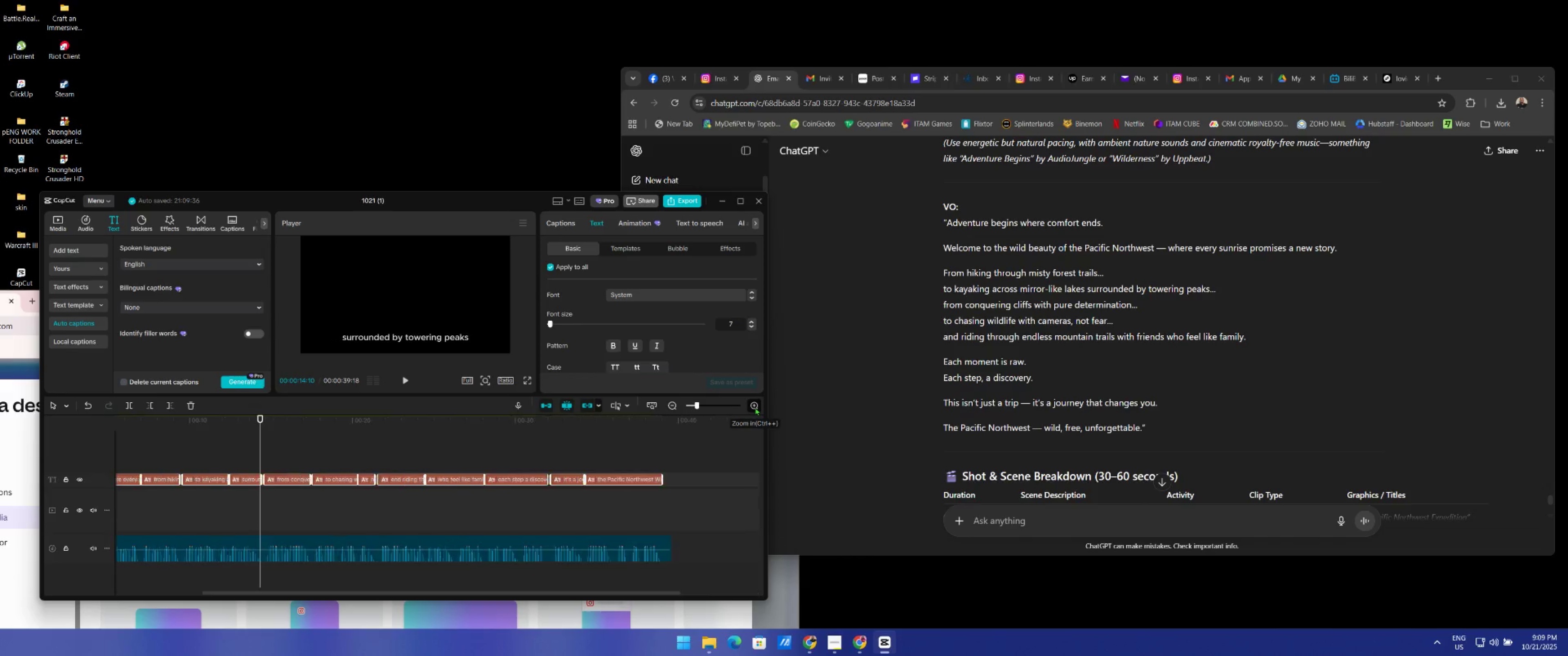 
triple_click([755, 407])
 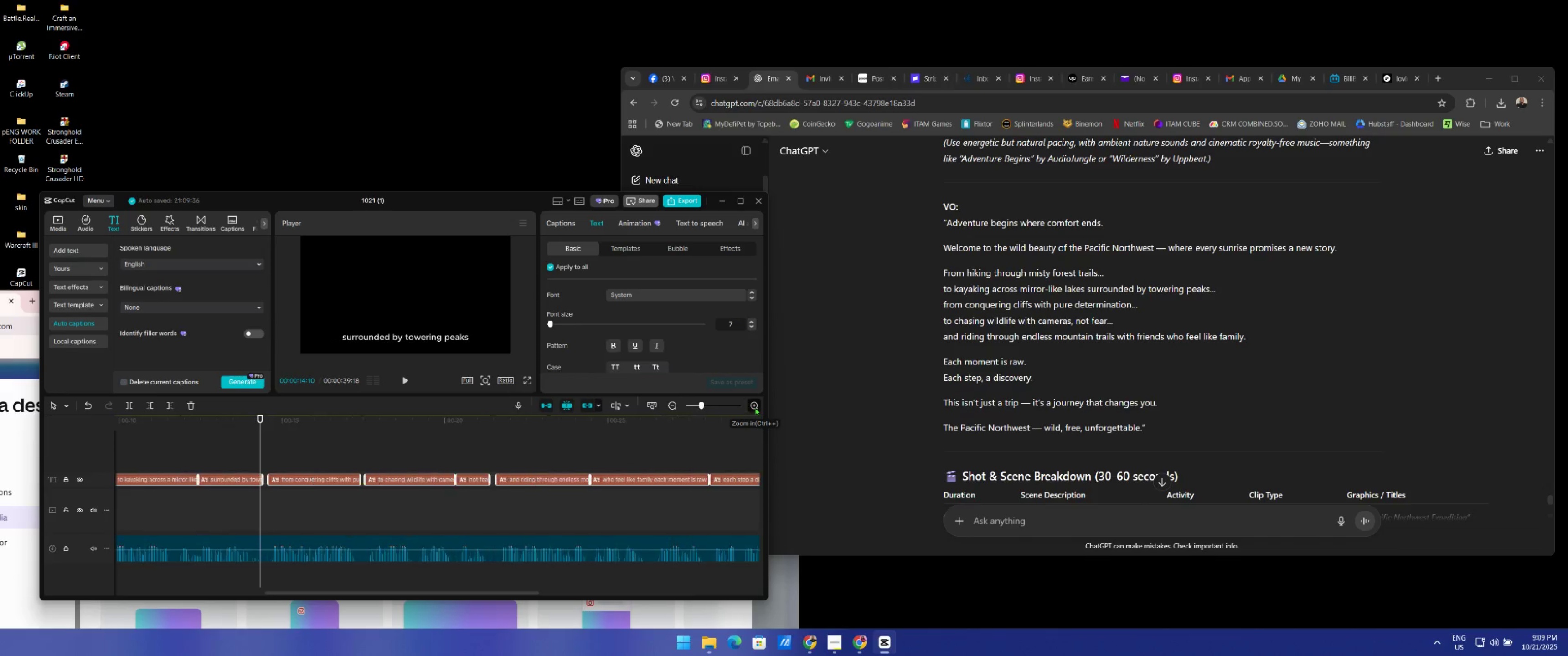 
triple_click([755, 407])
 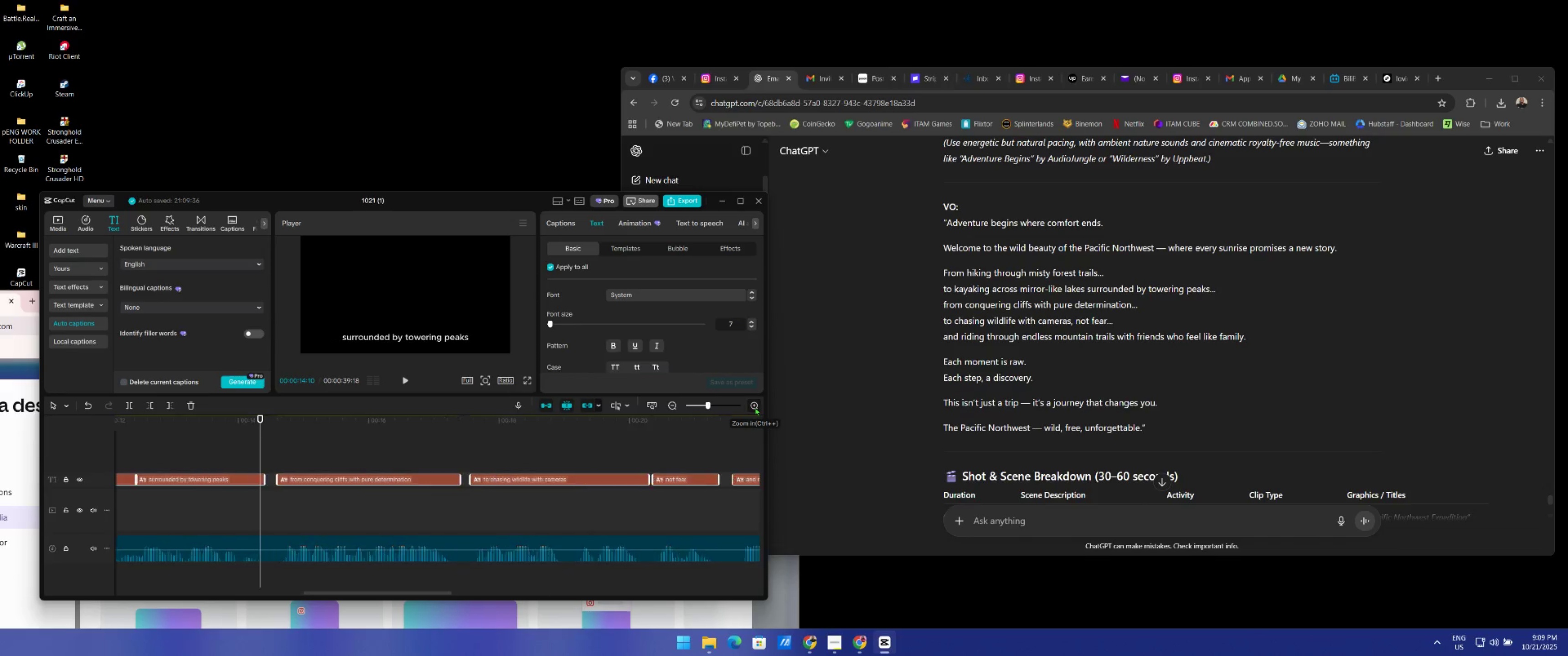 
triple_click([755, 407])
 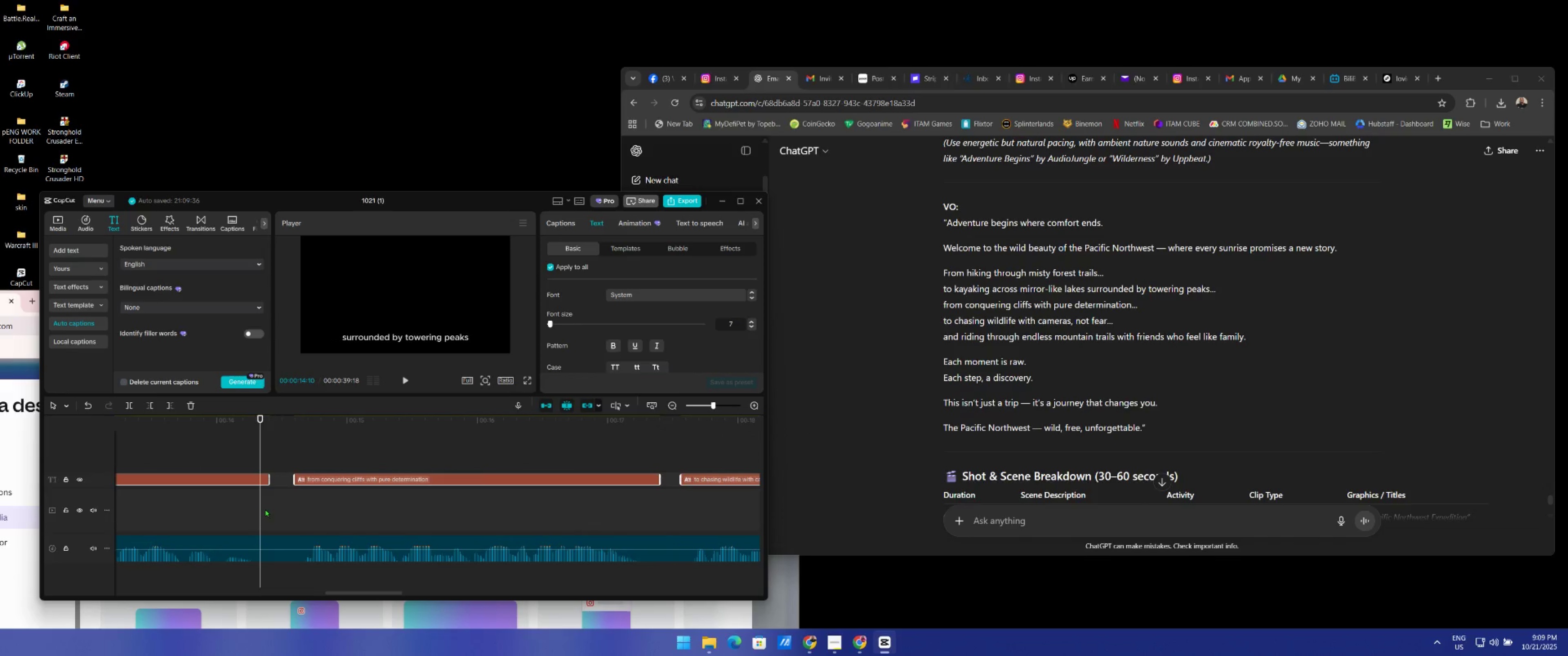 
left_click_drag(start_coordinate=[262, 510], to_coordinate=[266, 504])
 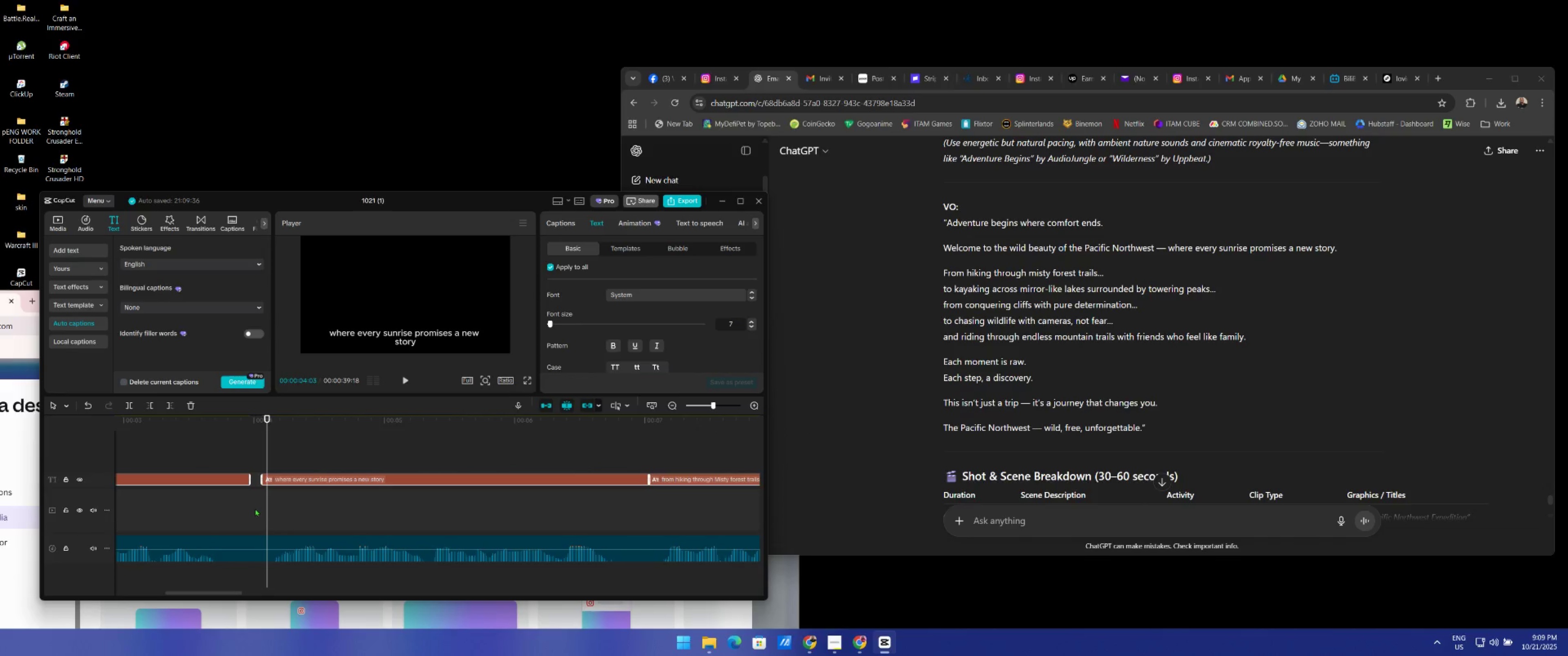 
key(Space)
 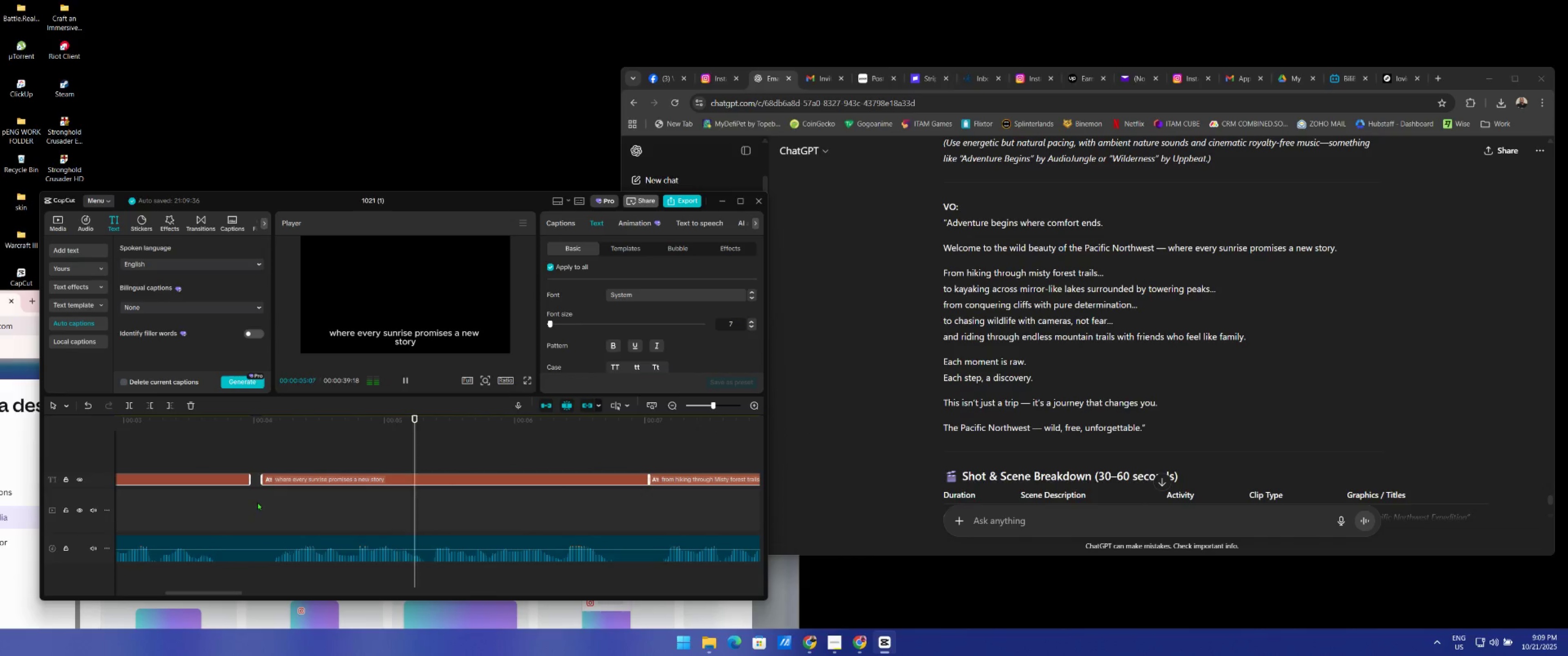 
key(Space)
 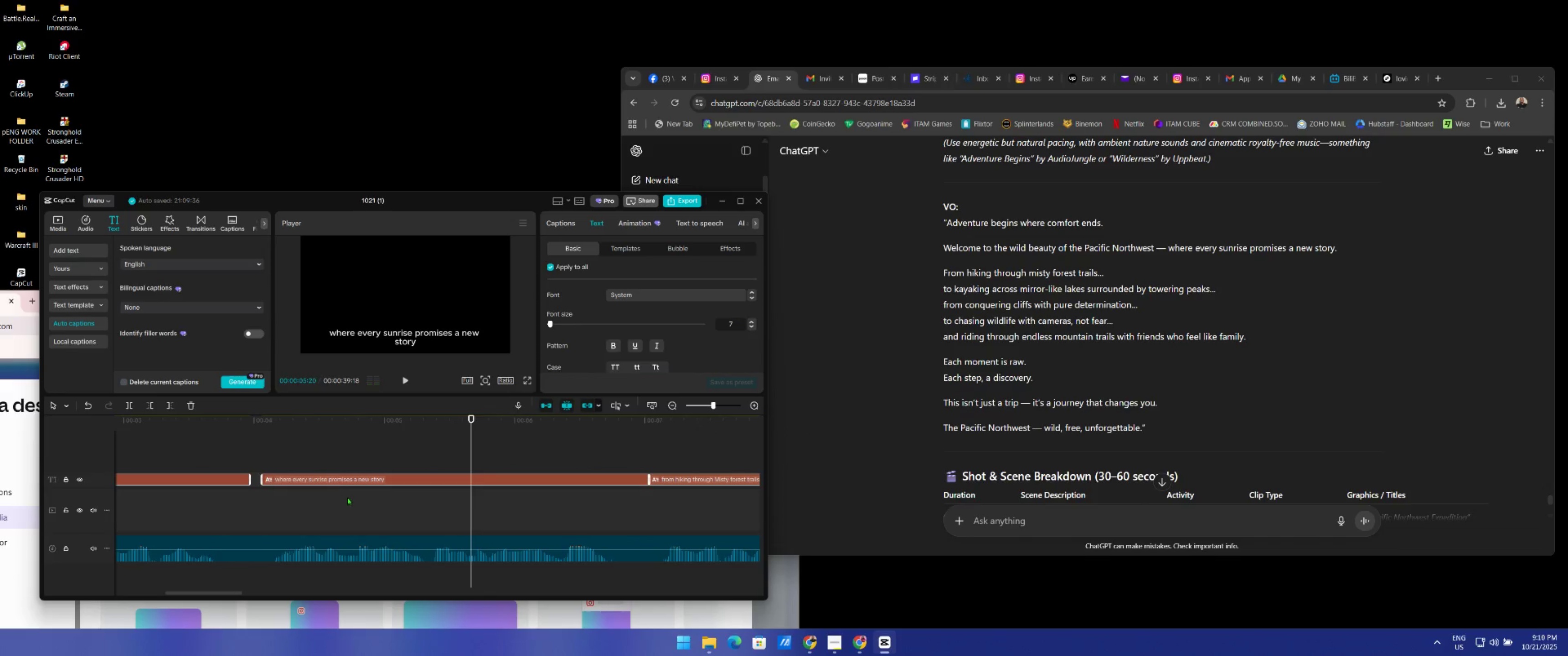 
key(Space)
 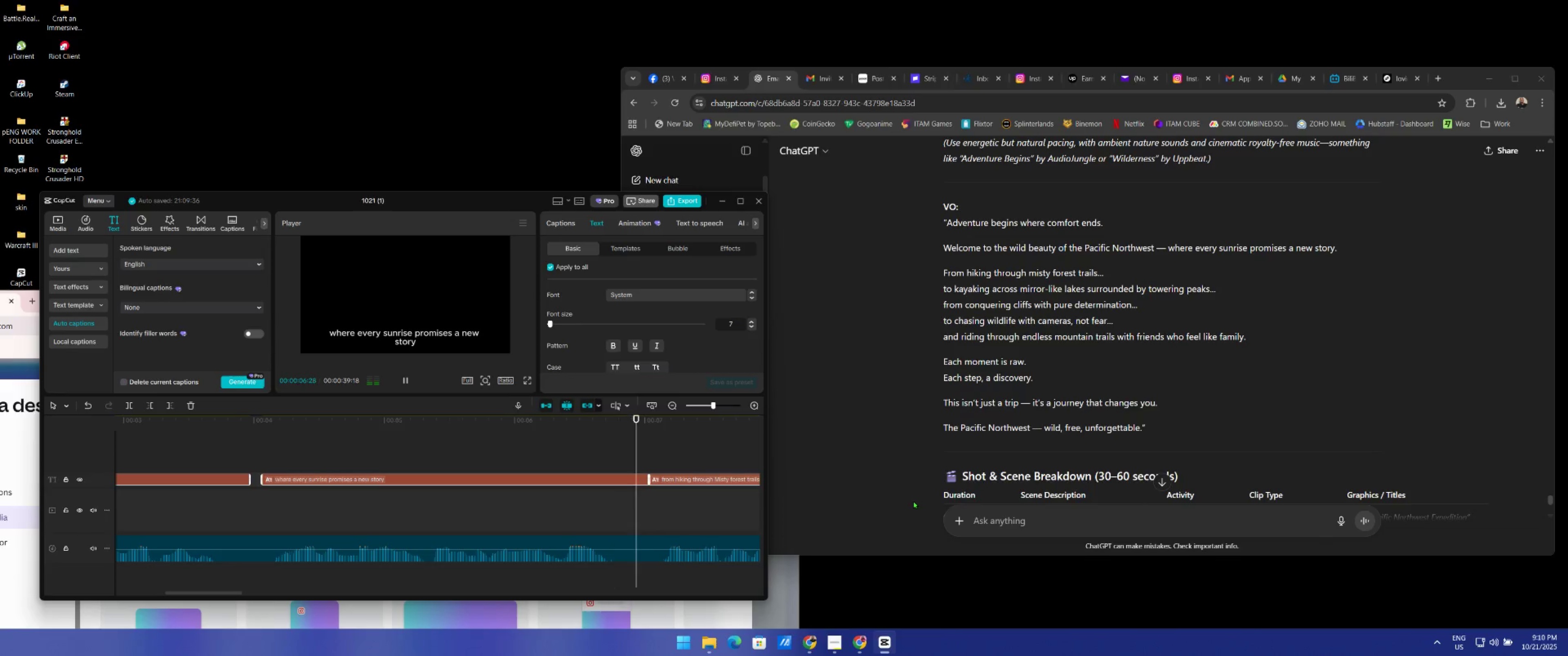 
key(Space)
 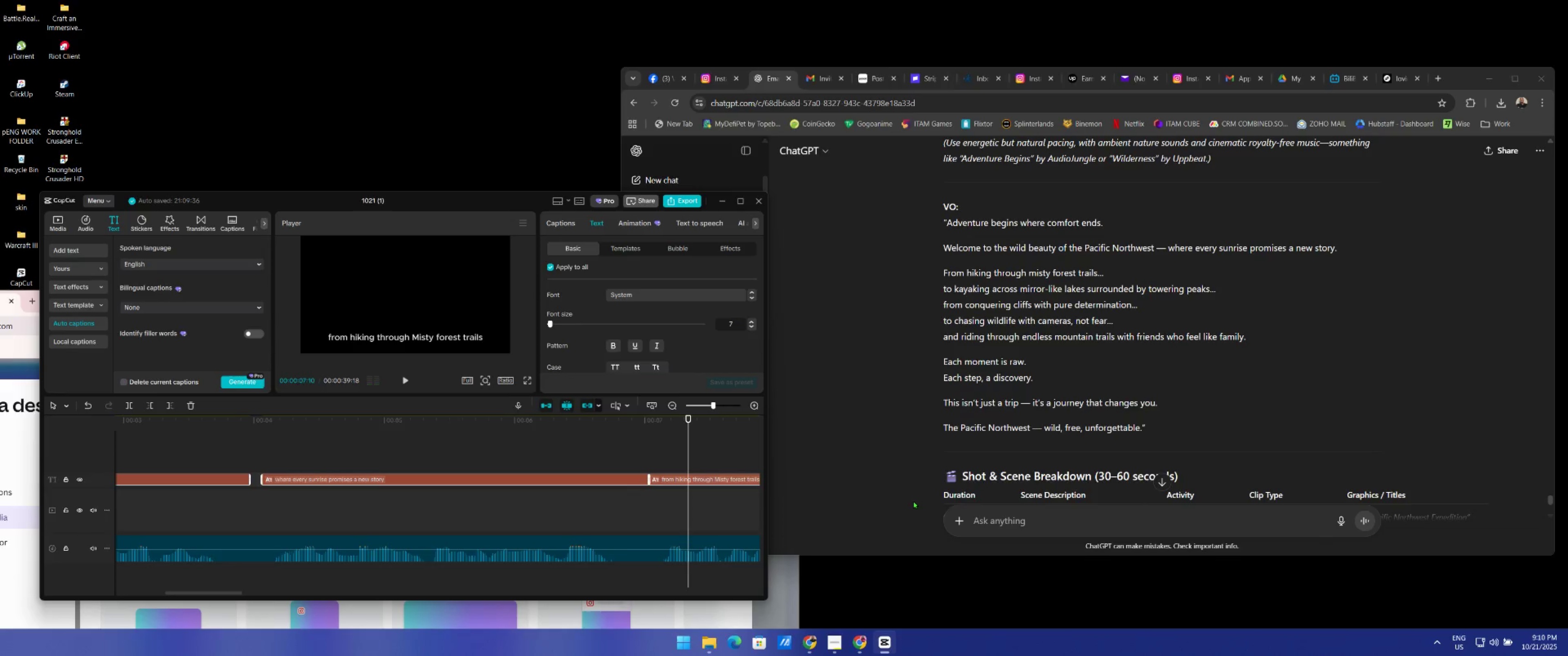 
key(Space)
 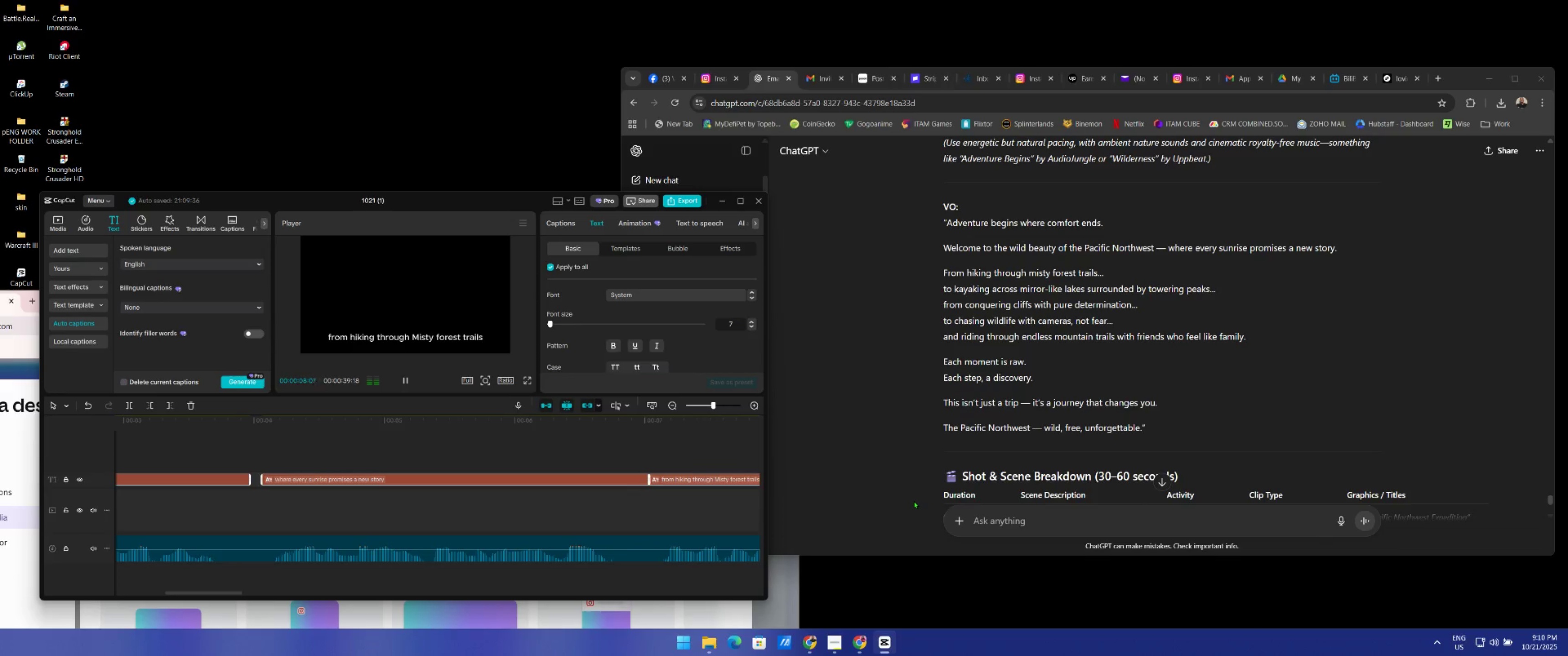 
key(Space)
 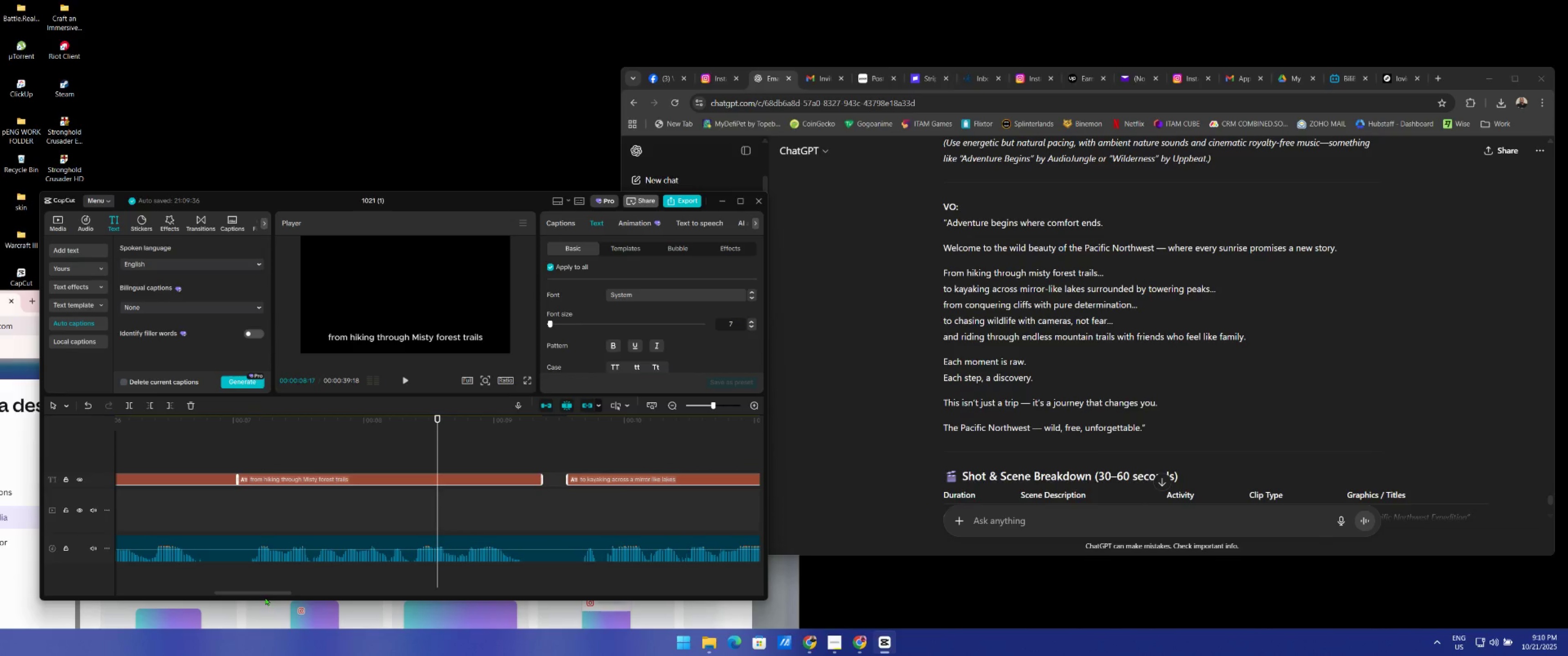 
left_click_drag(start_coordinate=[266, 596], to_coordinate=[277, 595])
 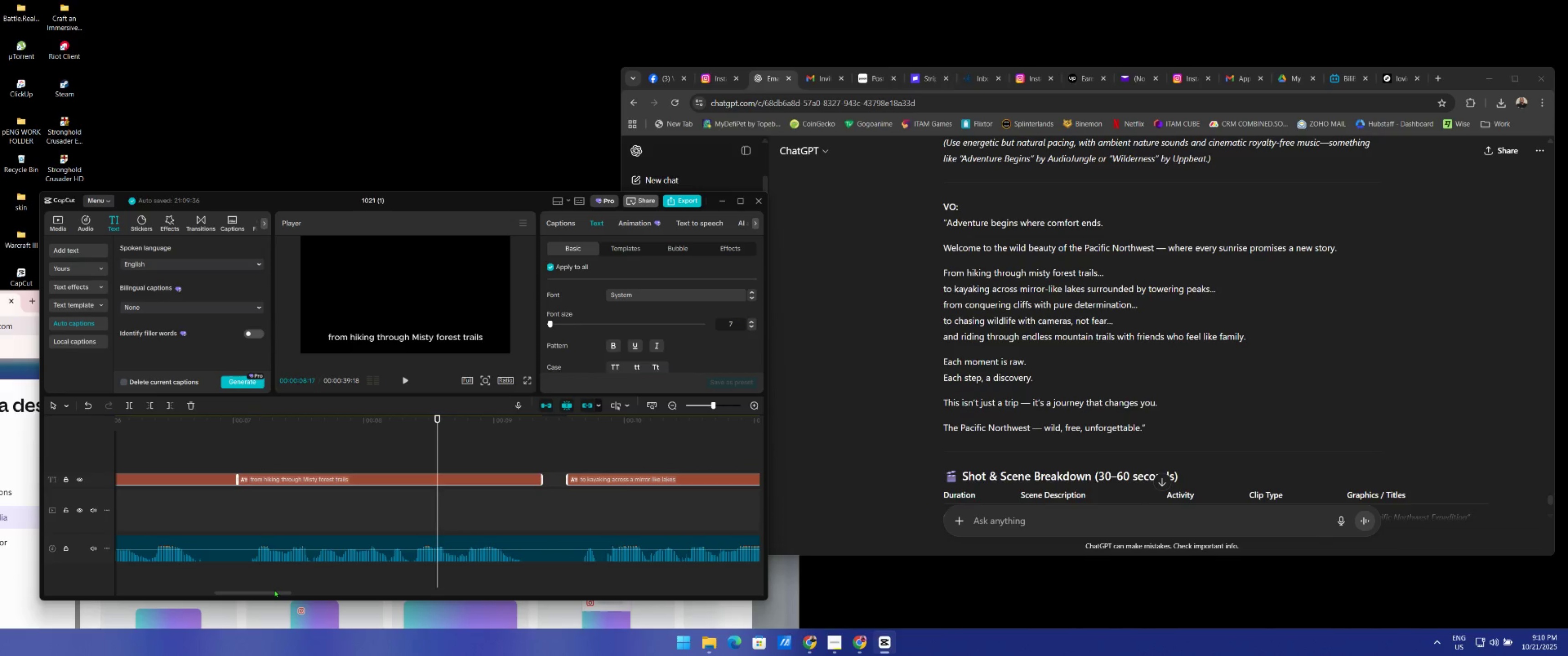 
left_click([274, 589])
 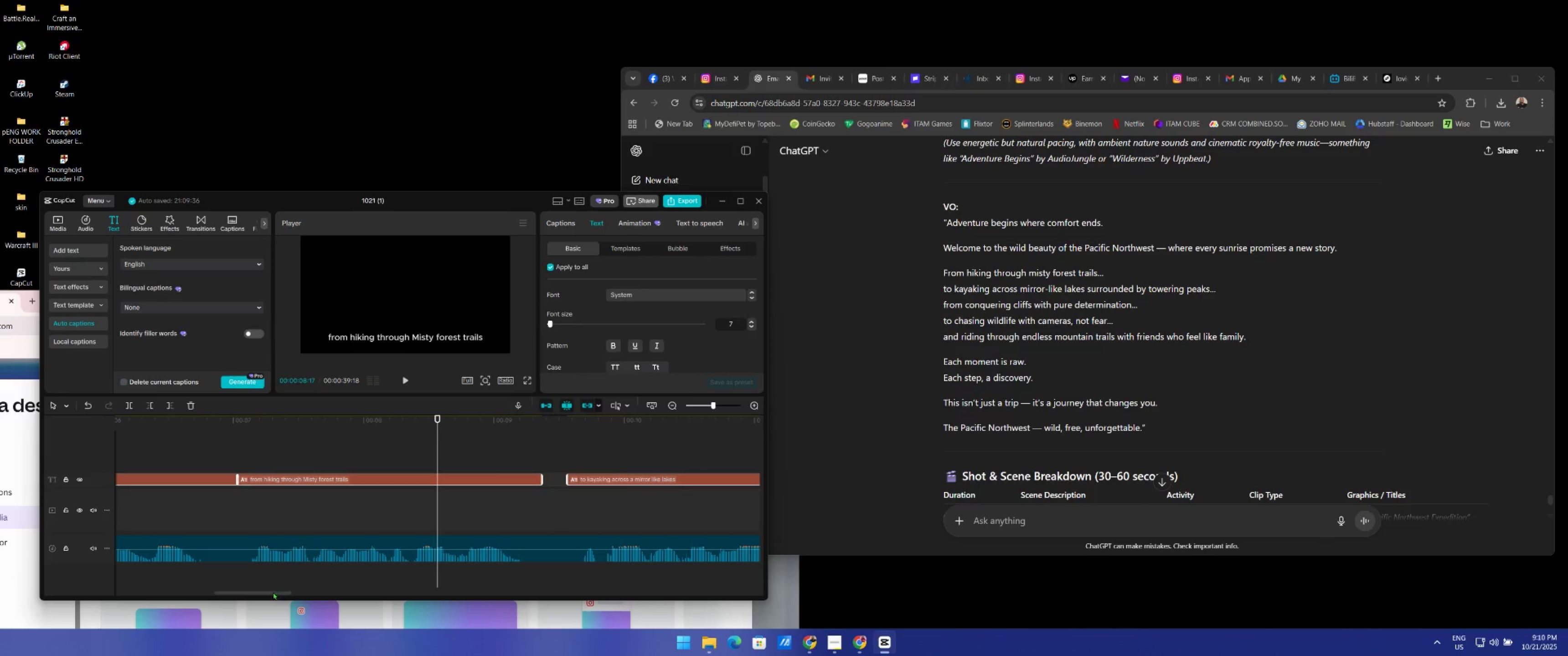 
left_click_drag(start_coordinate=[273, 592], to_coordinate=[289, 593])
 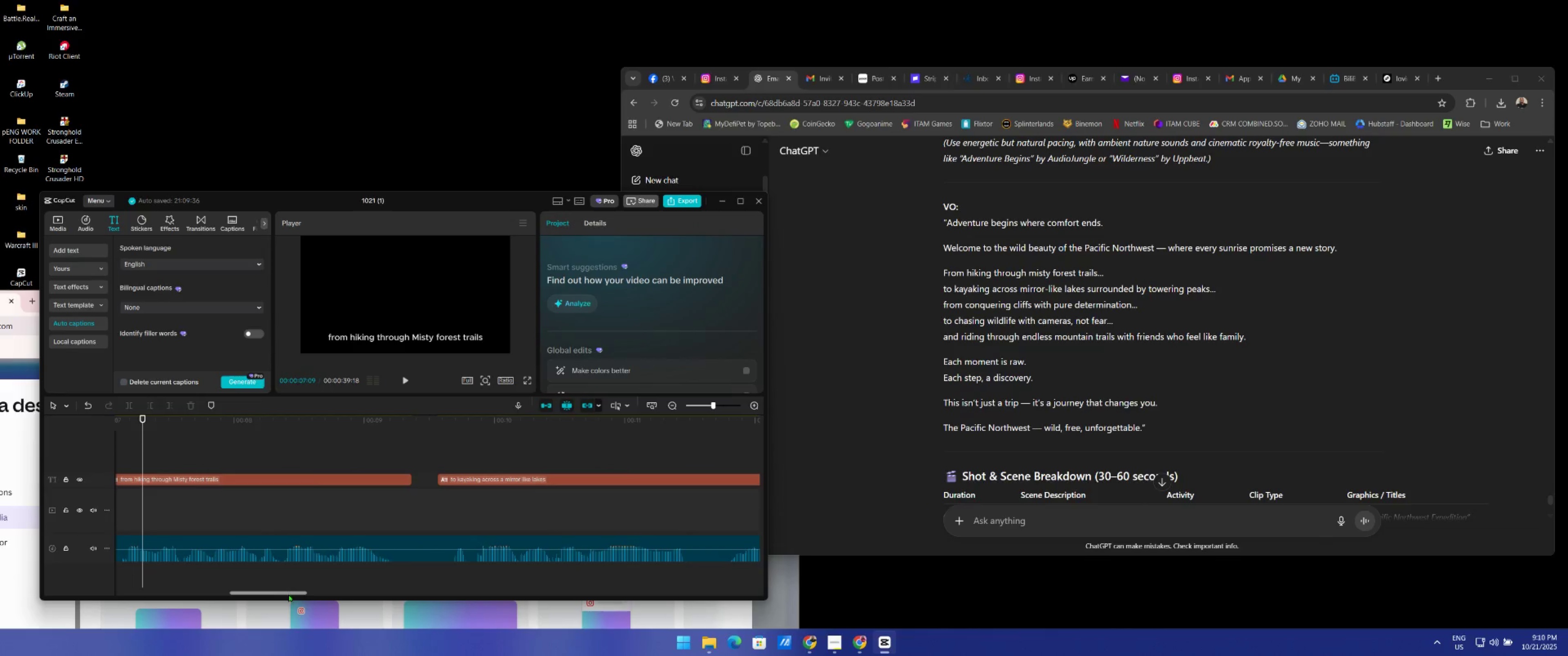 
key(Space)
 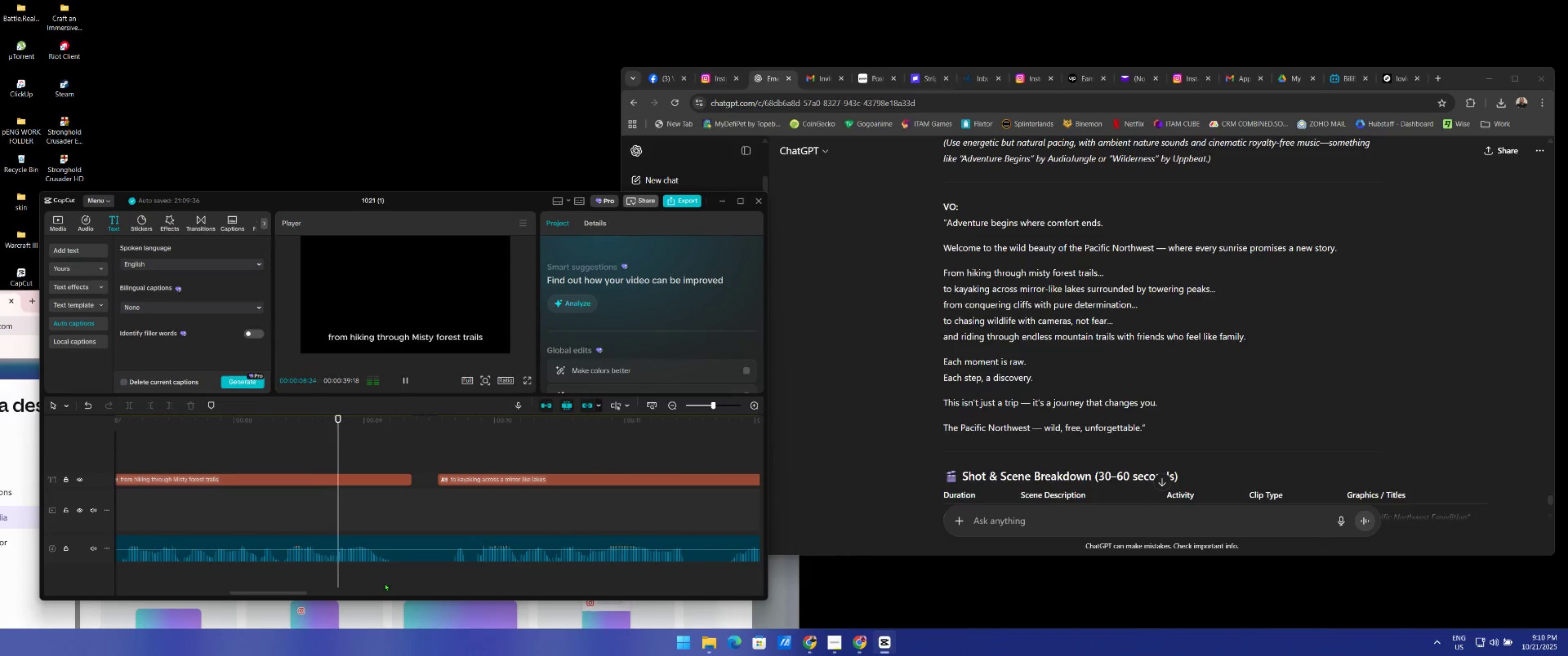 
key(Space)
 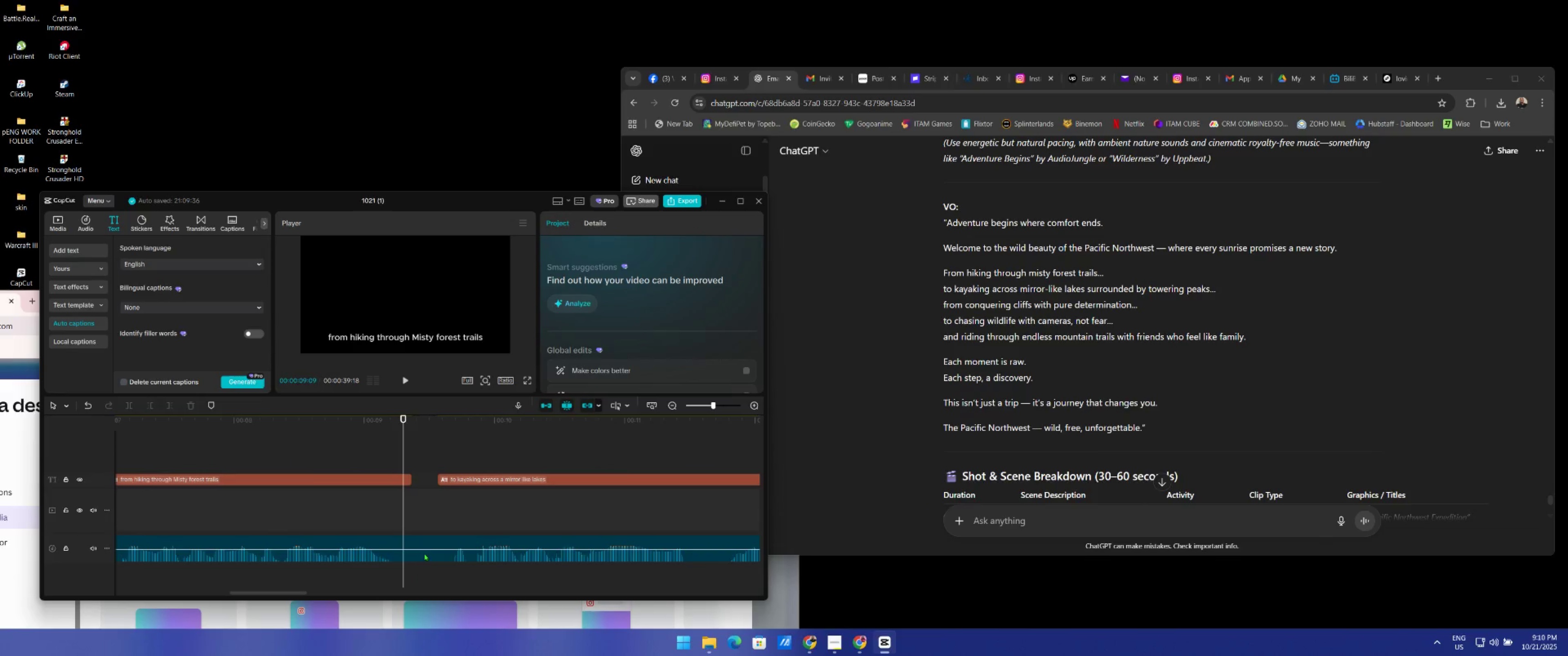 
key(Control+ControlLeft)
 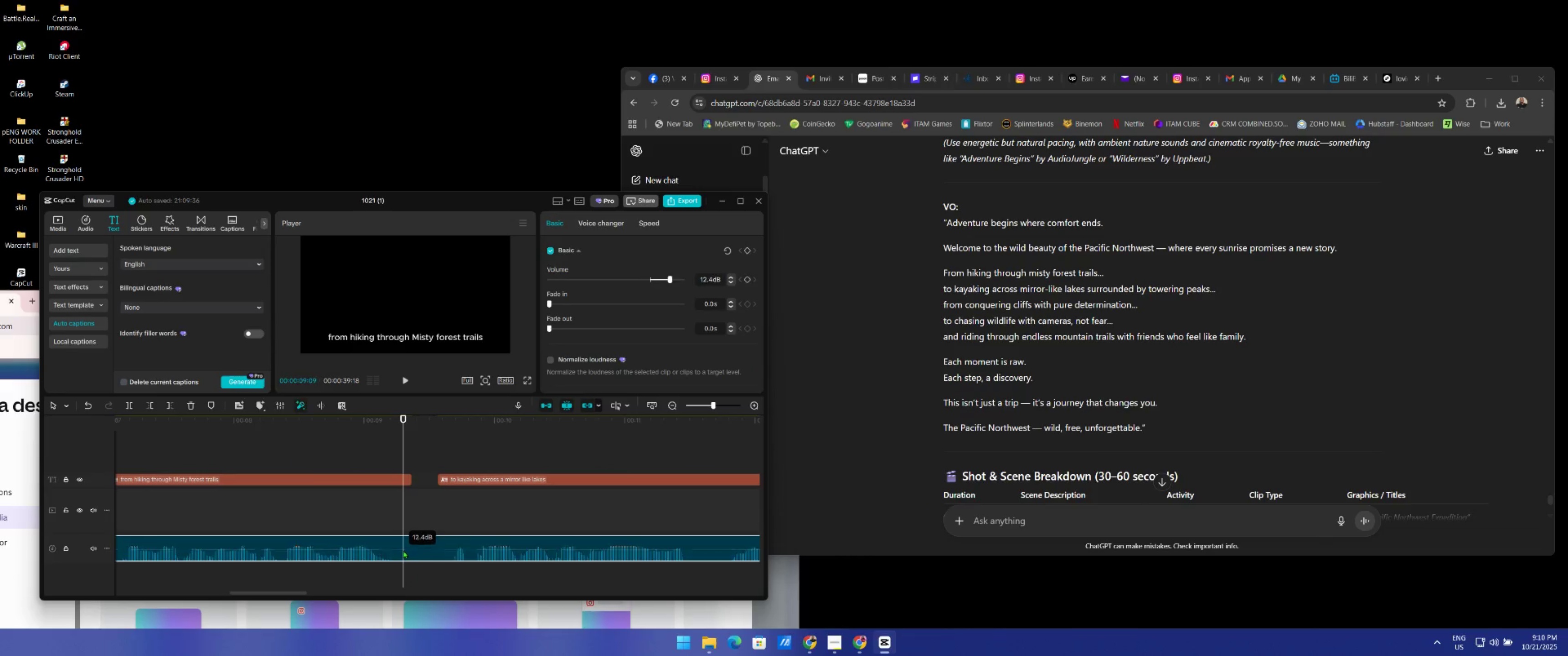 
key(Control+B)
 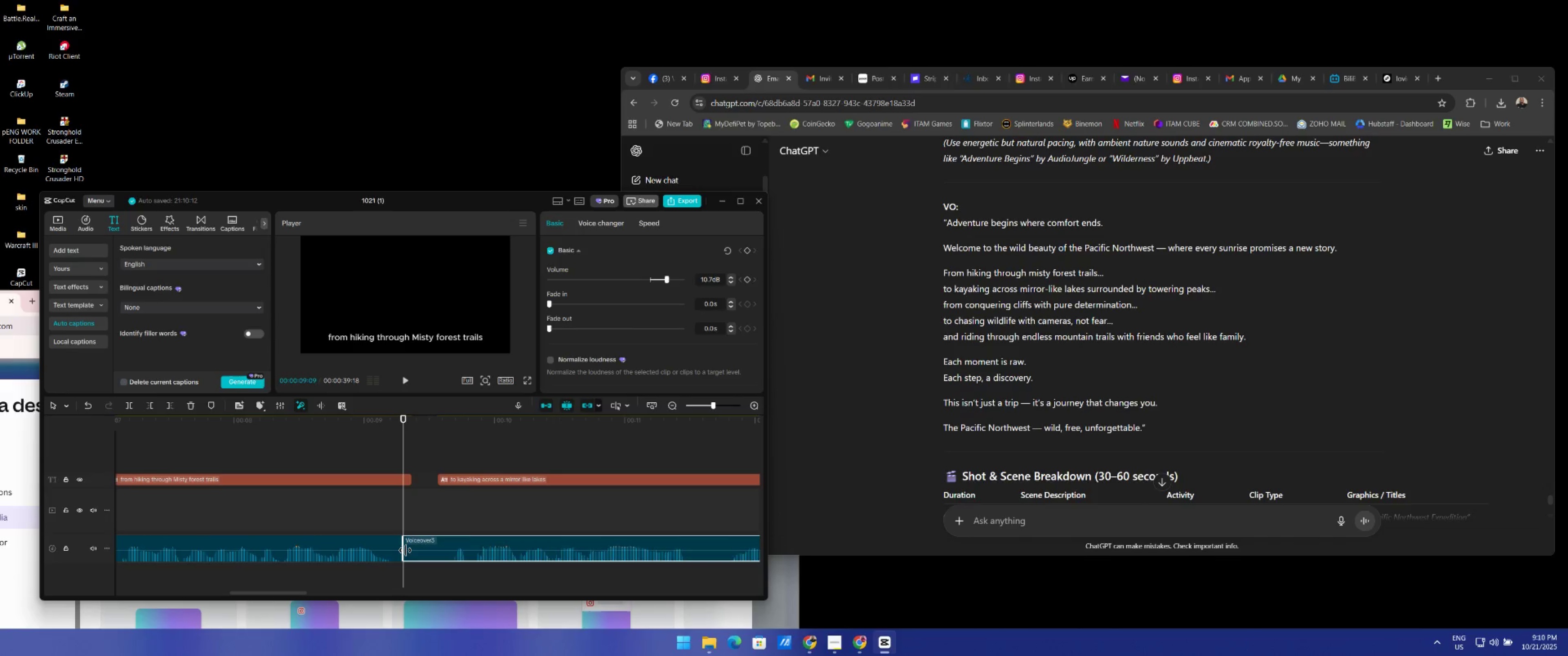 
key(Space)
 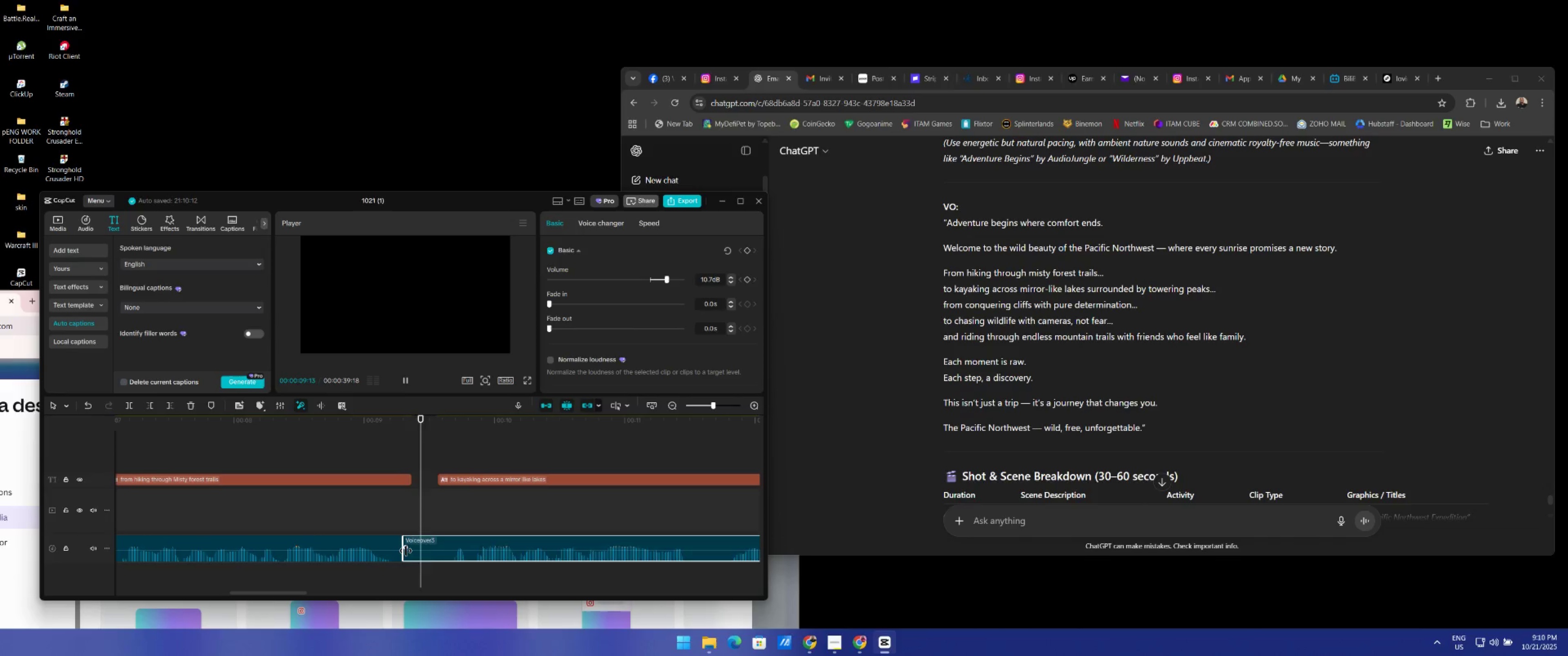 
key(Space)
 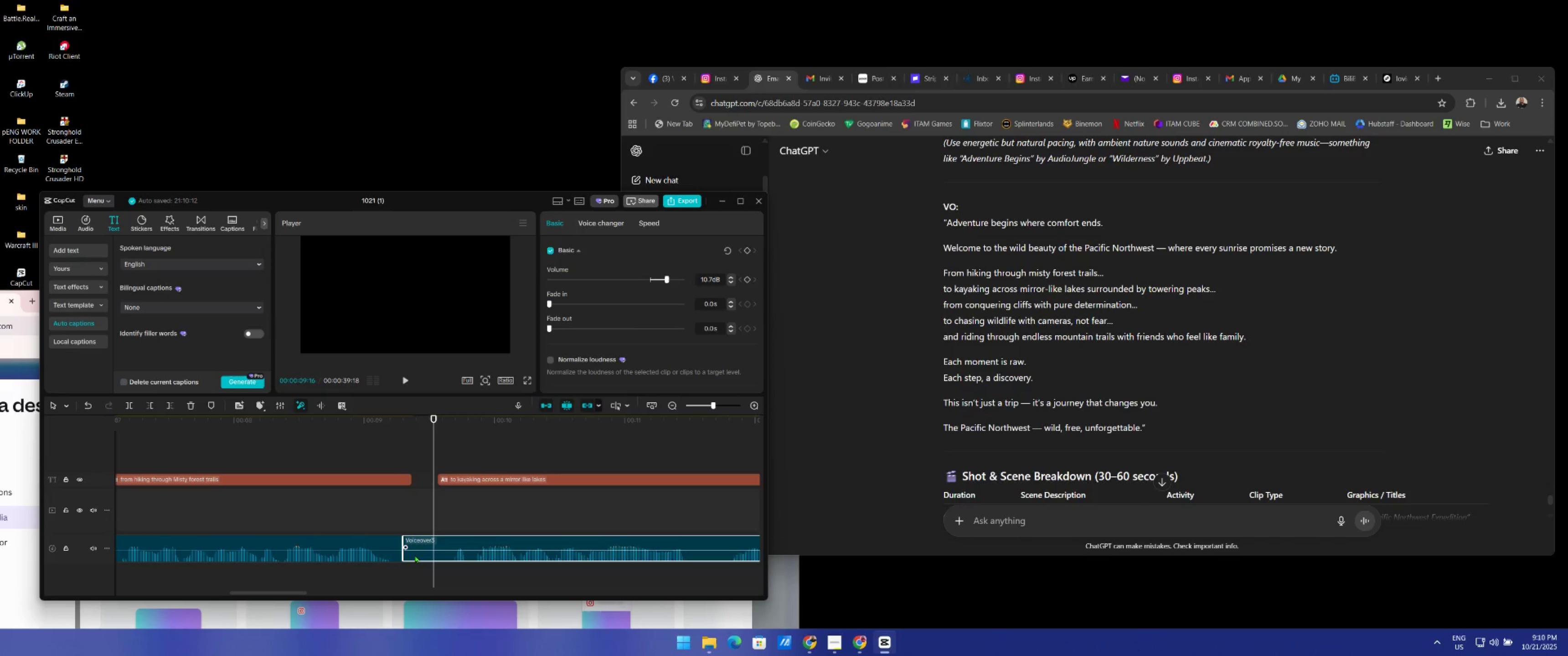 
key(Q)
 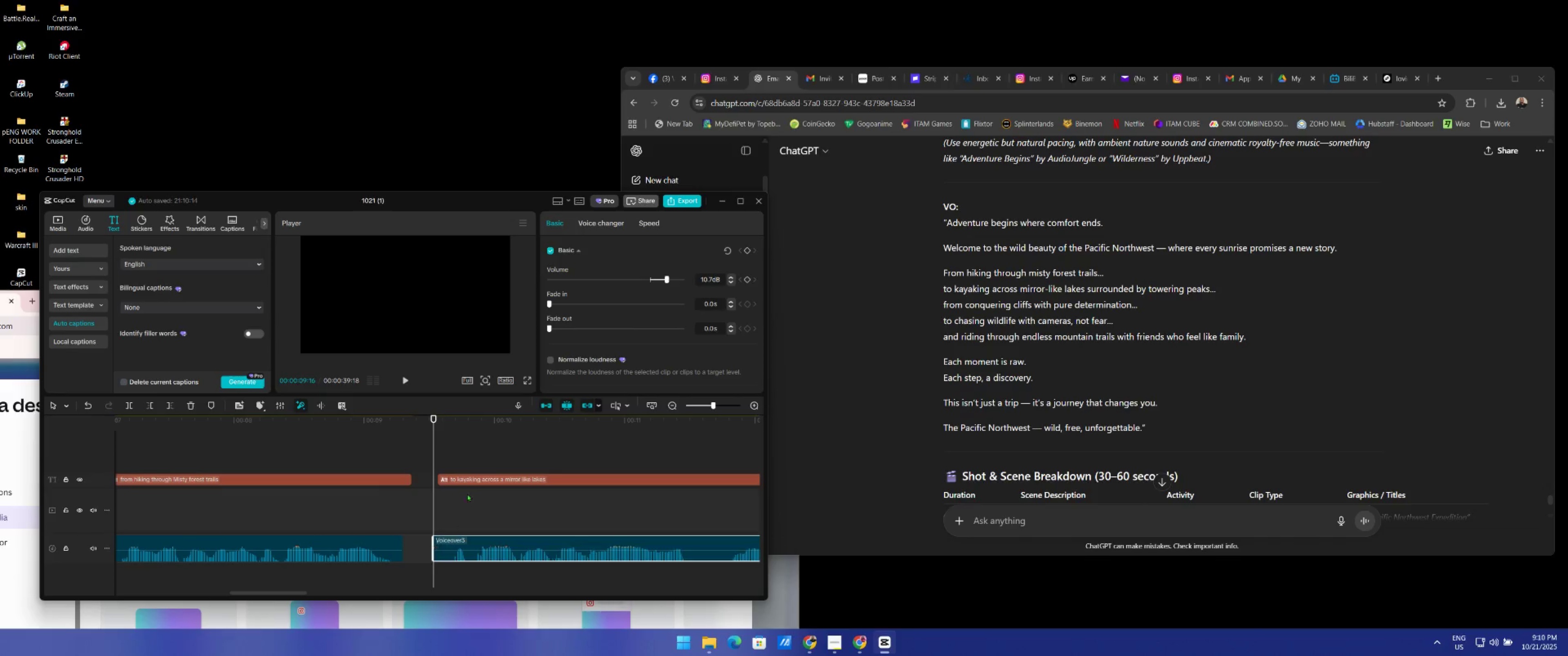 
left_click_drag(start_coordinate=[464, 459], to_coordinate=[535, 586])
 